 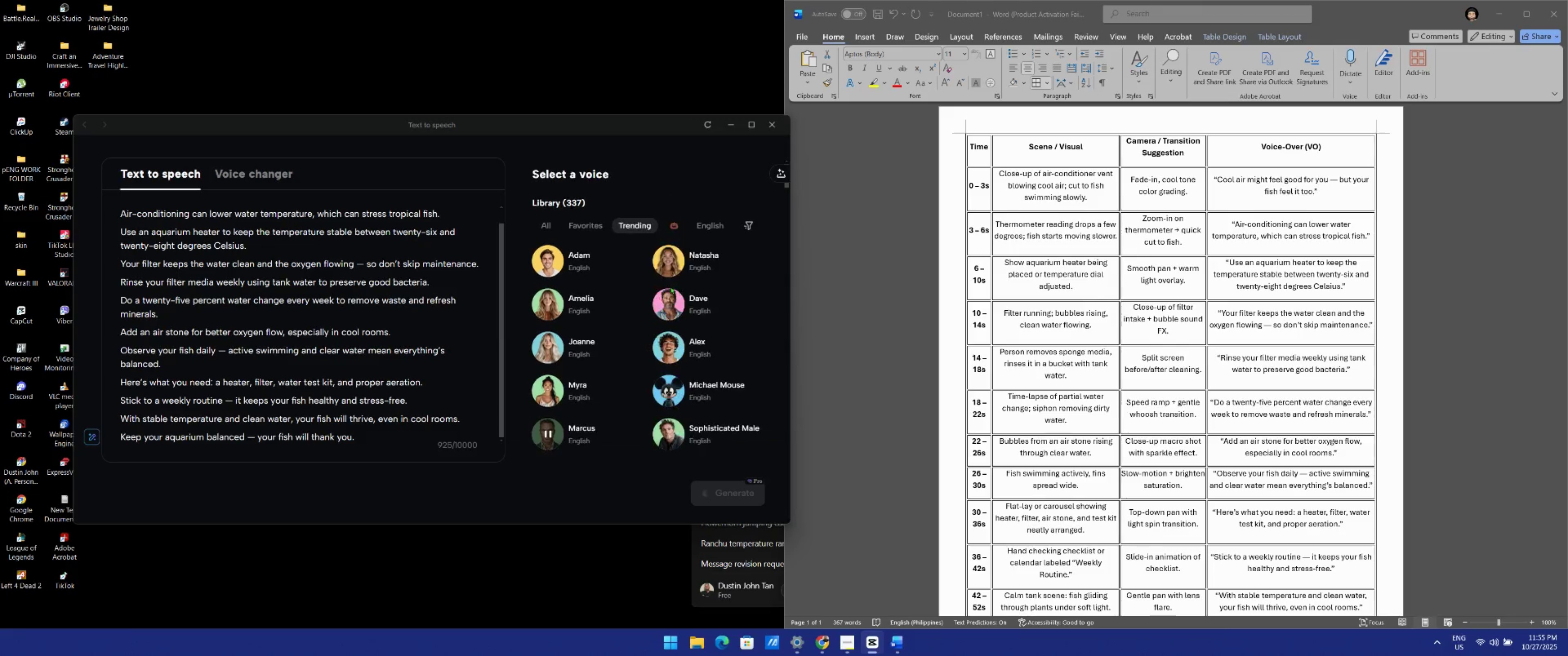 
left_click([561, 262])
 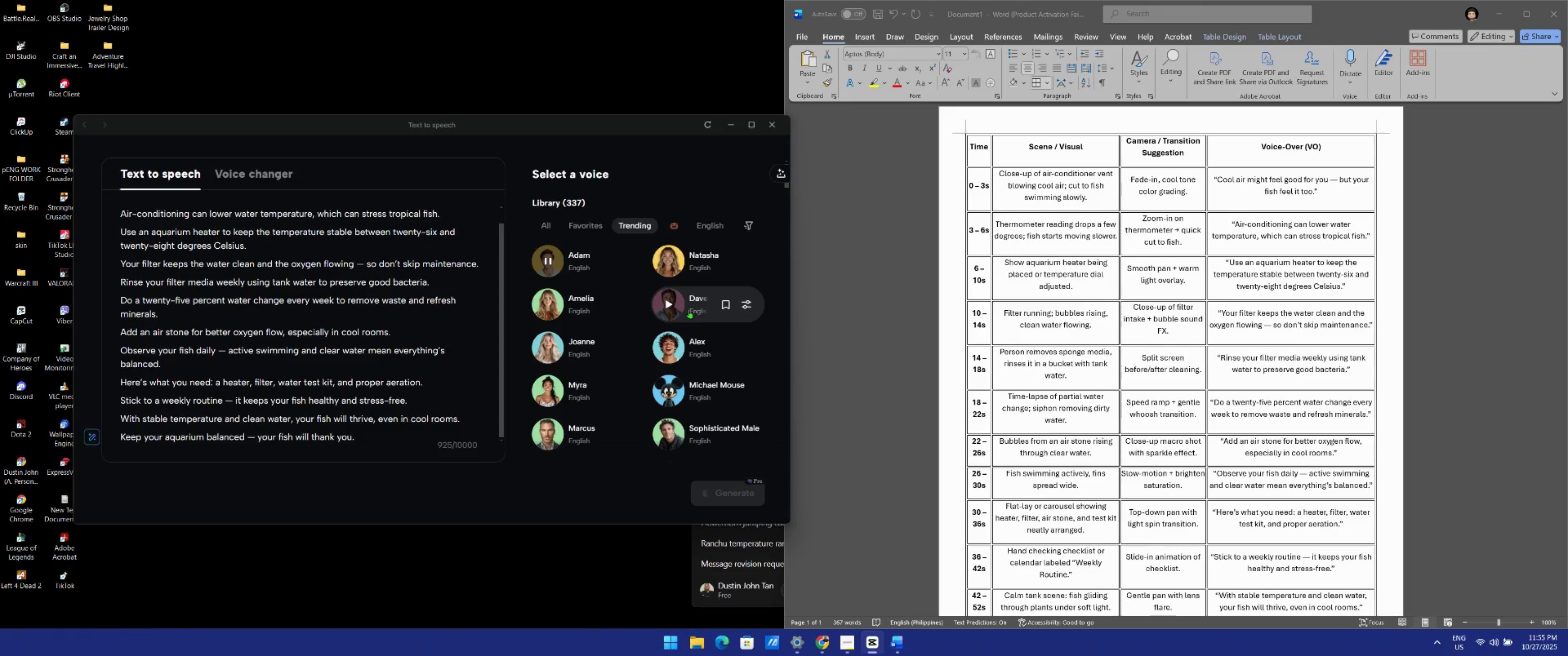 
left_click([681, 307])
 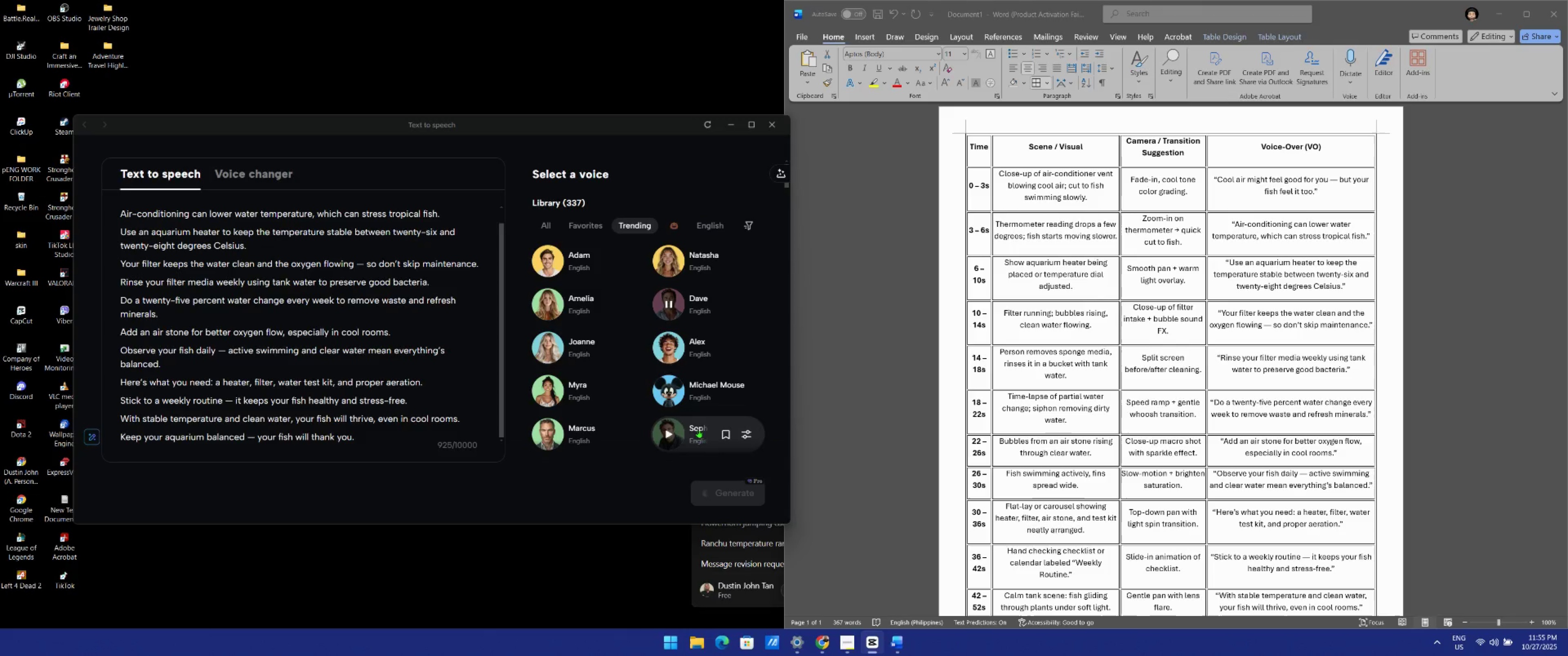 
scroll: coordinate [600, 388], scroll_direction: down, amount: 22.0
 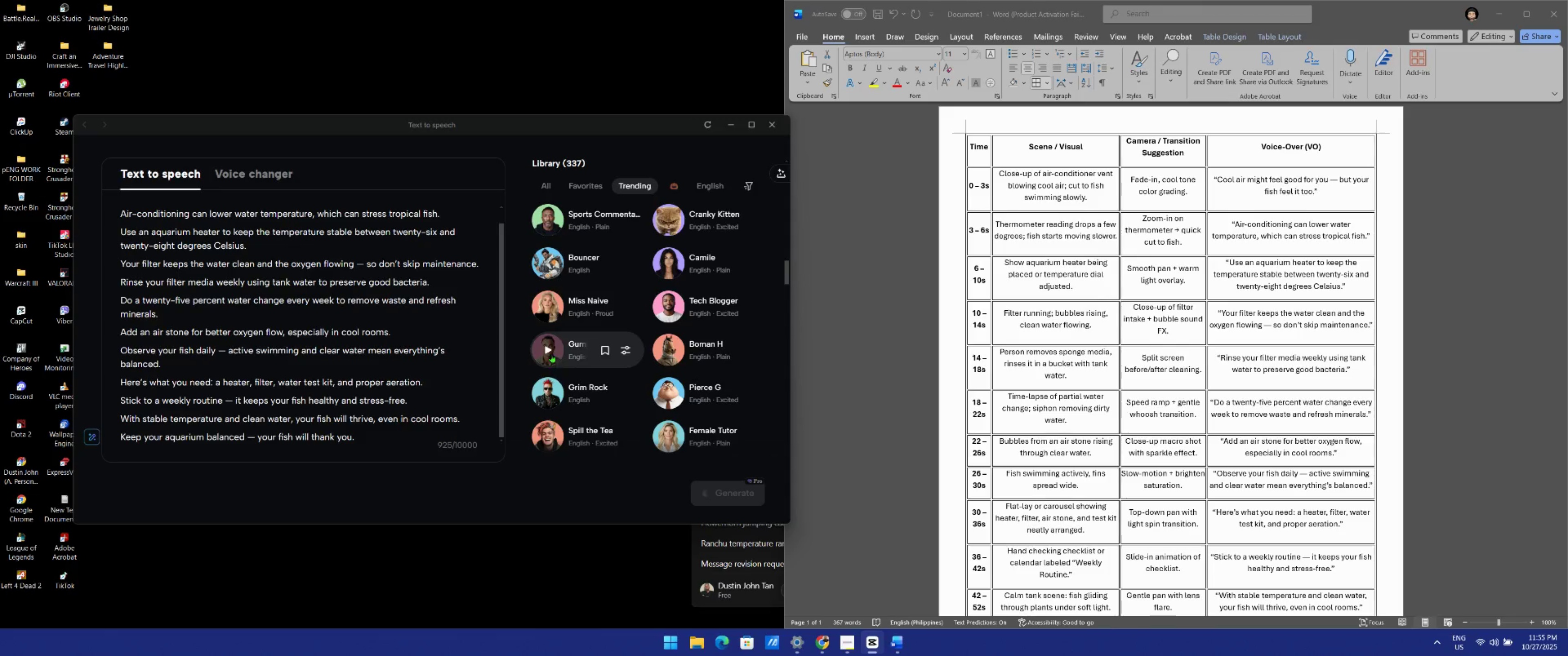 
left_click([552, 348])
 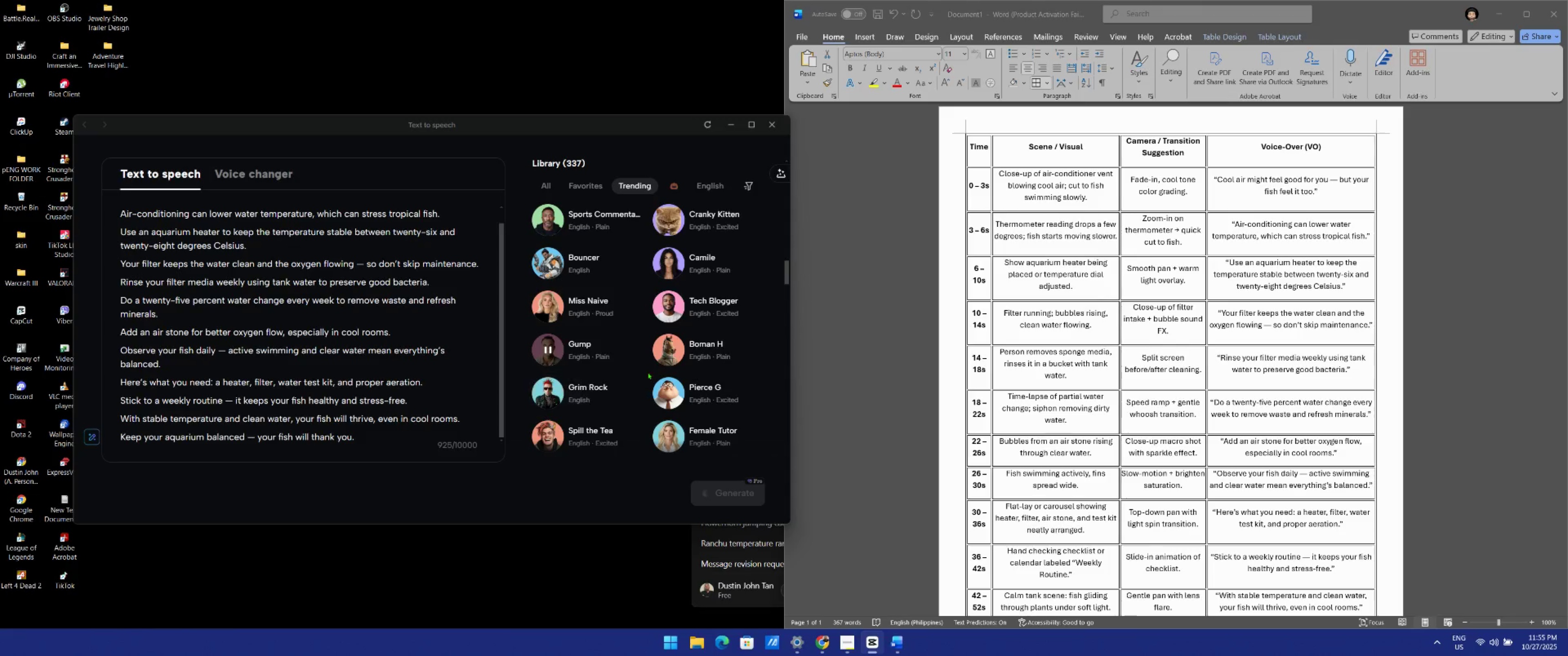 
left_click([676, 354])
 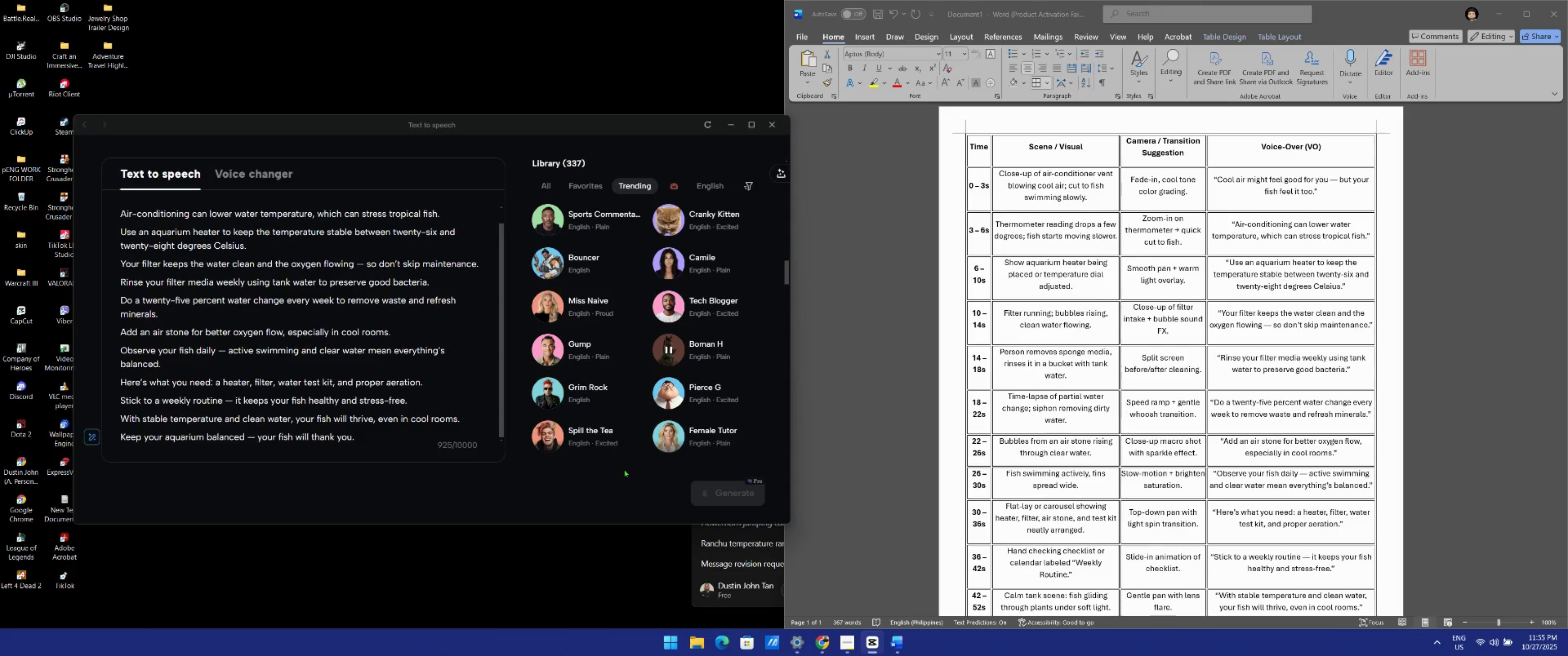 
left_click([549, 392])
 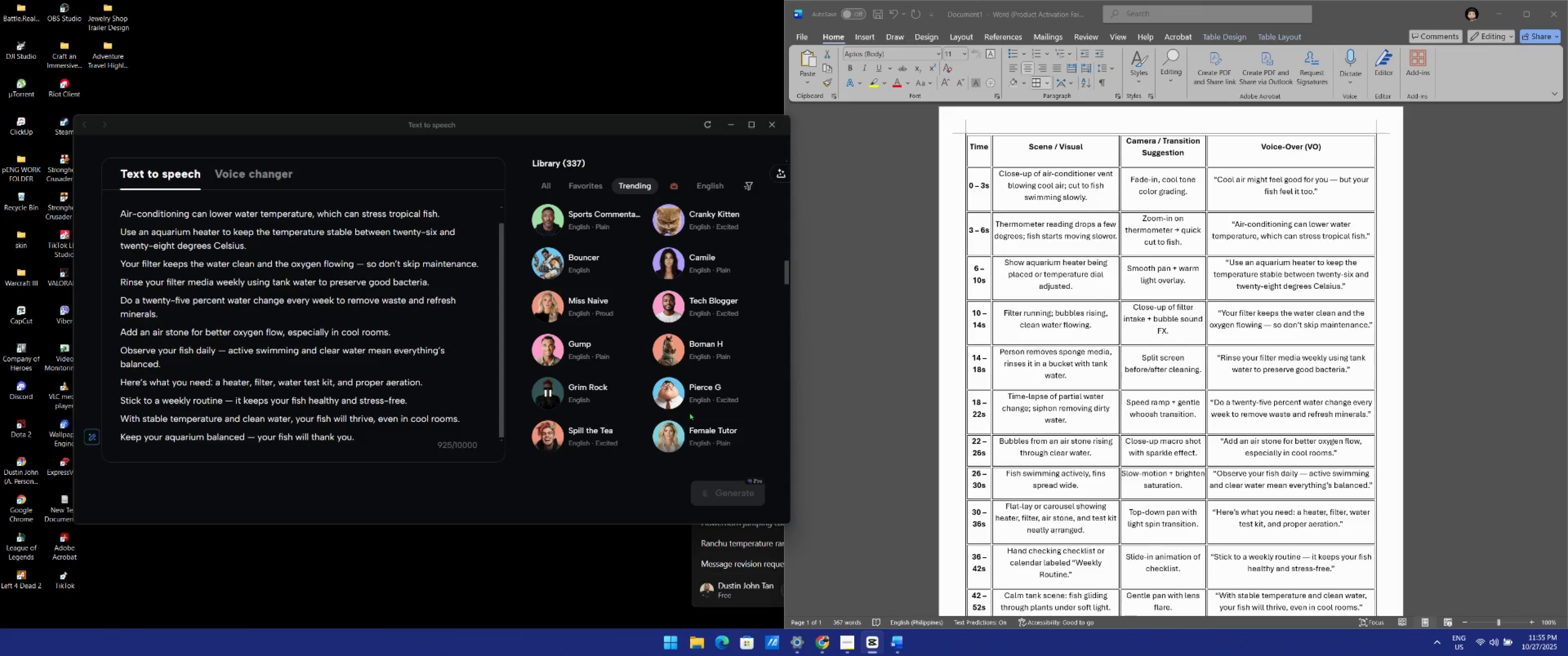 
scroll: coordinate [690, 412], scroll_direction: down, amount: 2.0
 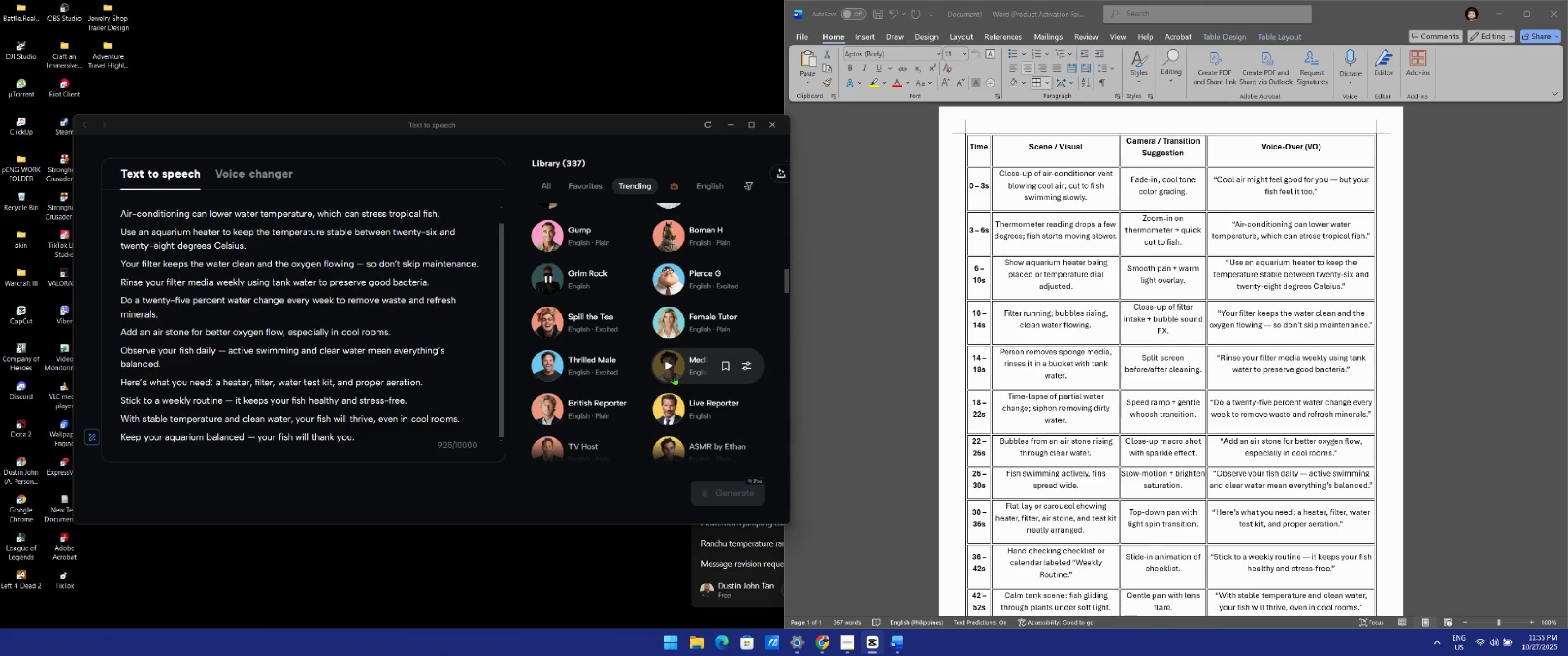 
left_click([673, 367])
 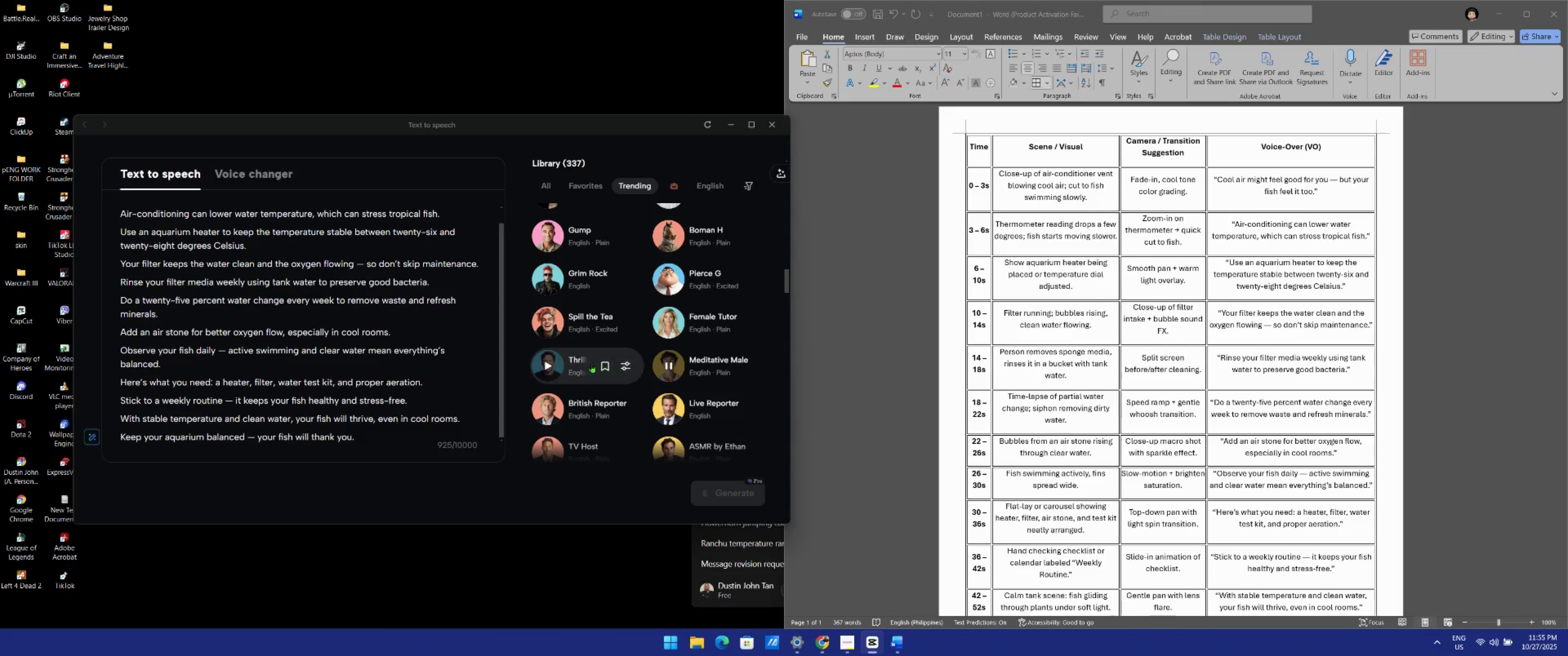 
left_click([552, 364])
 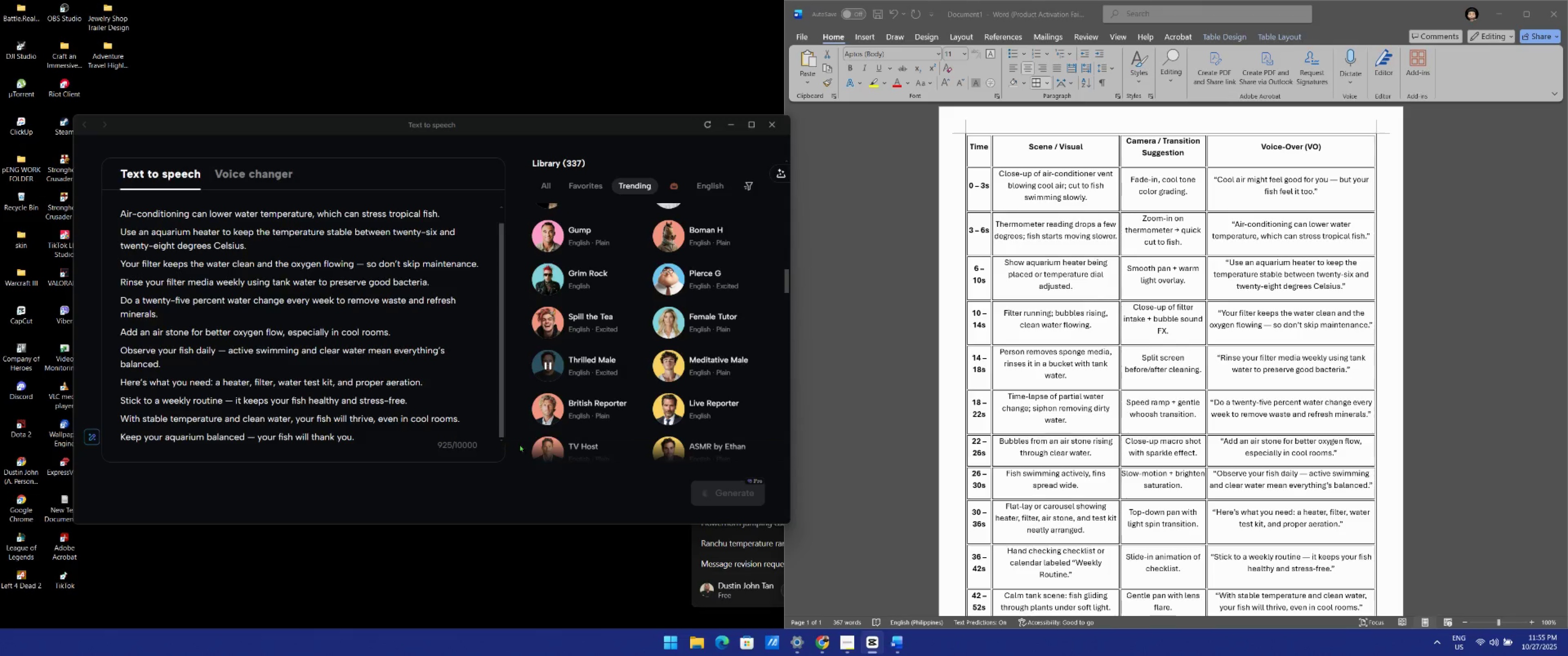 
scroll: coordinate [498, 397], scroll_direction: down, amount: 5.0
 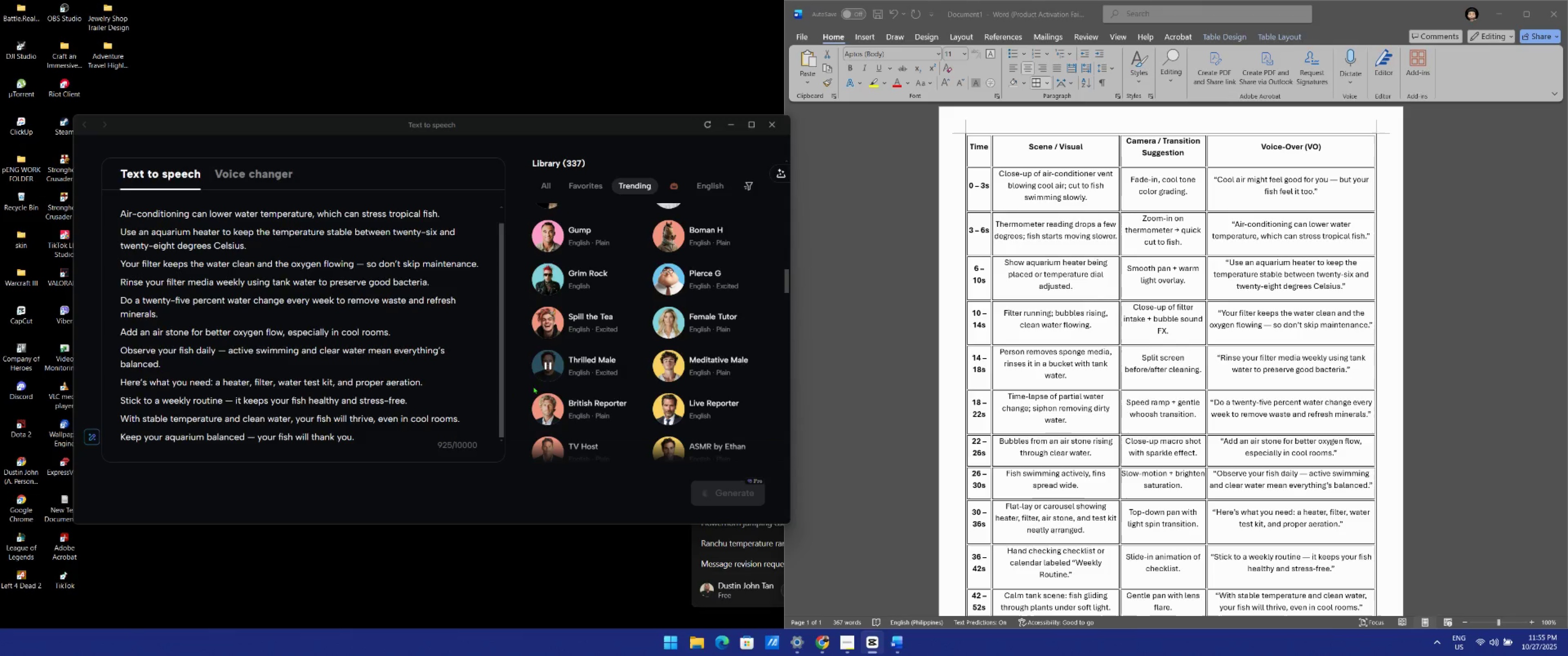 
scroll: coordinate [389, 321], scroll_direction: up, amount: 5.0
 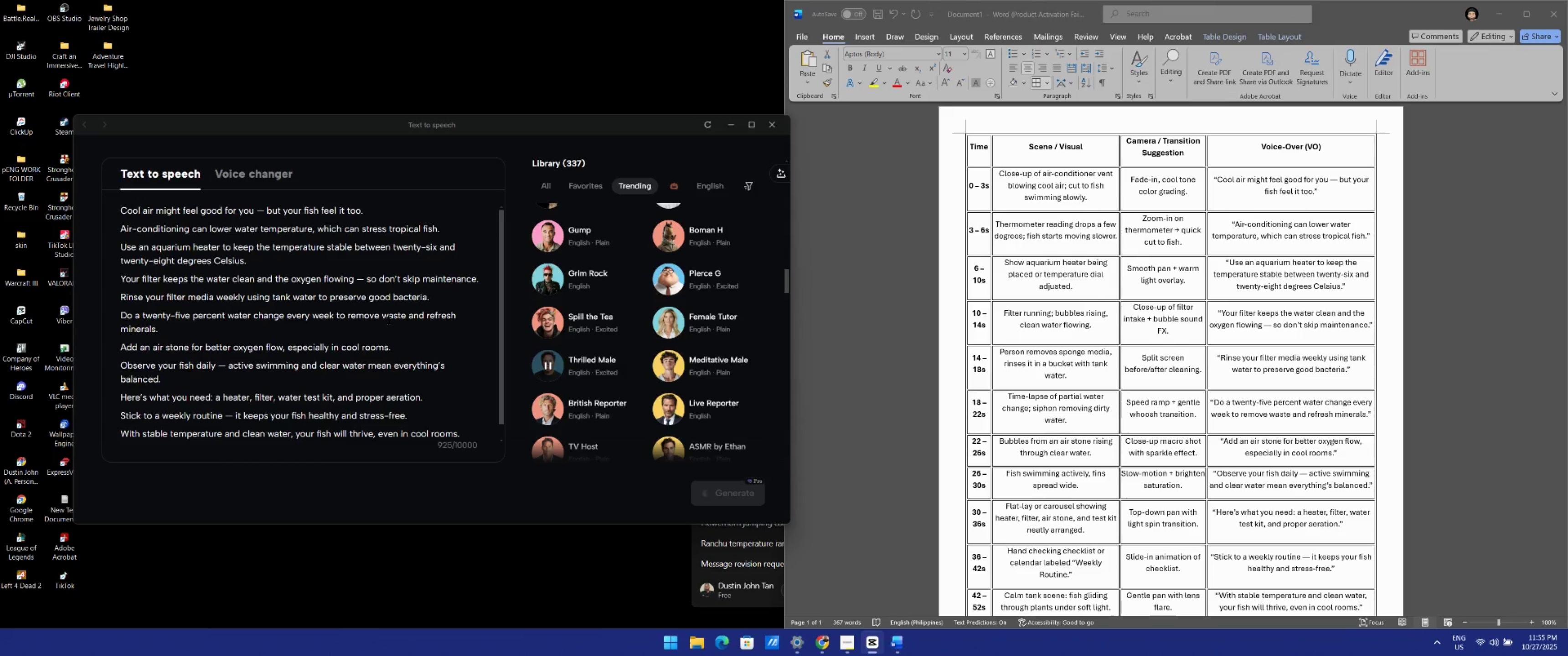 
scroll: coordinate [436, 324], scroll_direction: down, amount: 14.0
 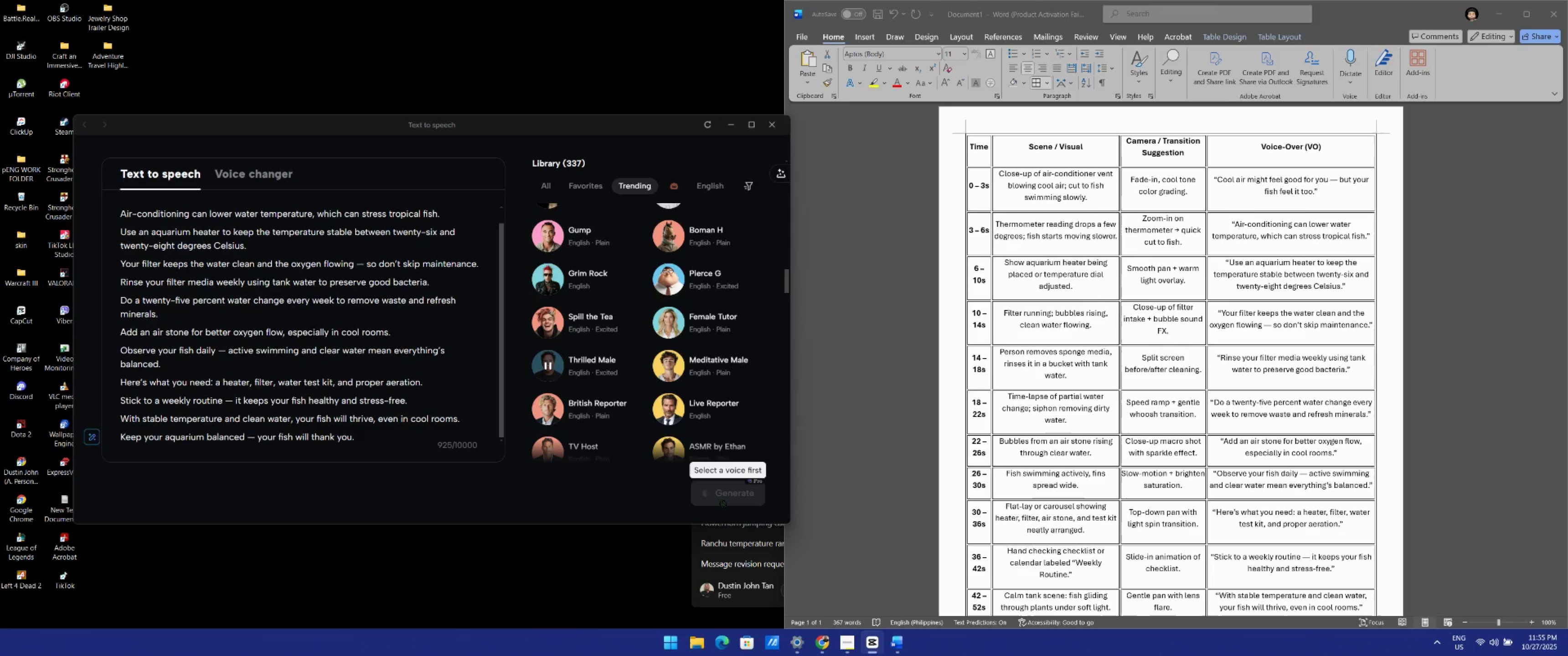 
left_click([723, 504])
 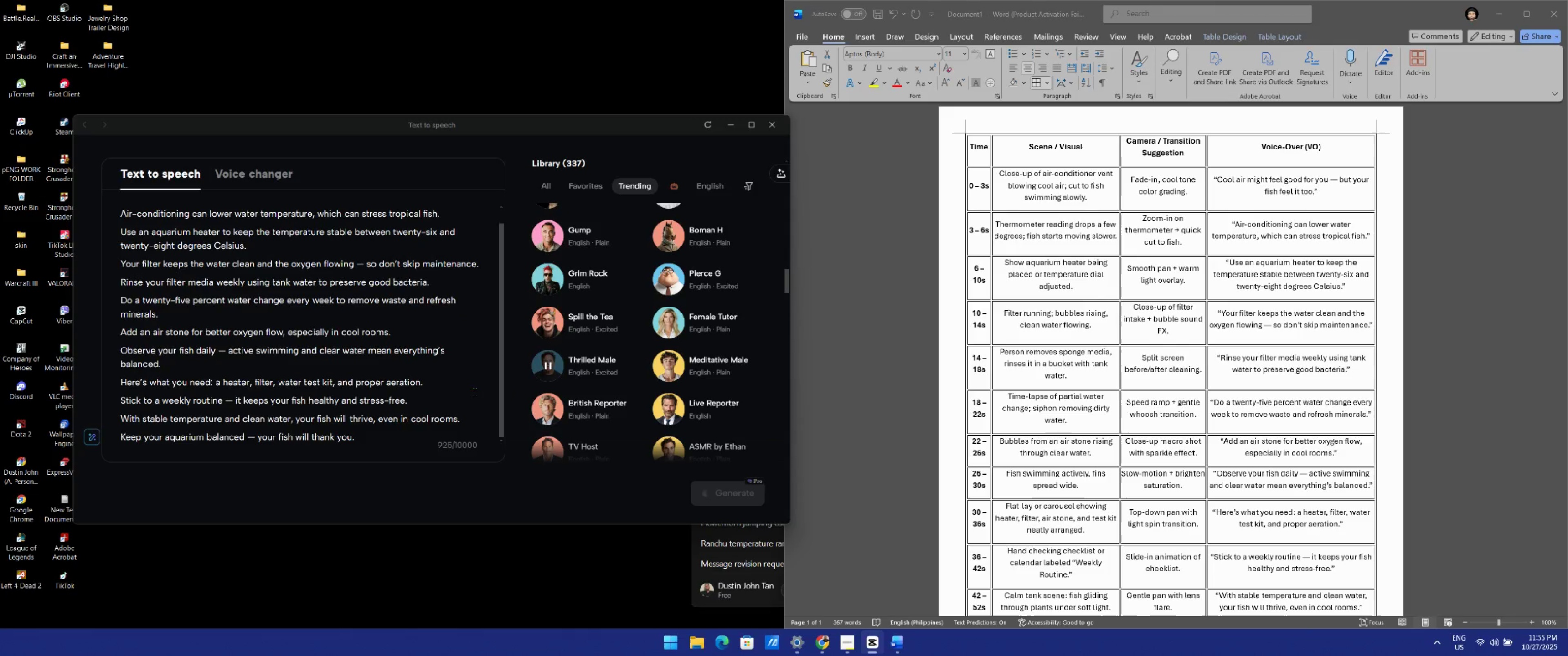 
left_click([464, 394])
 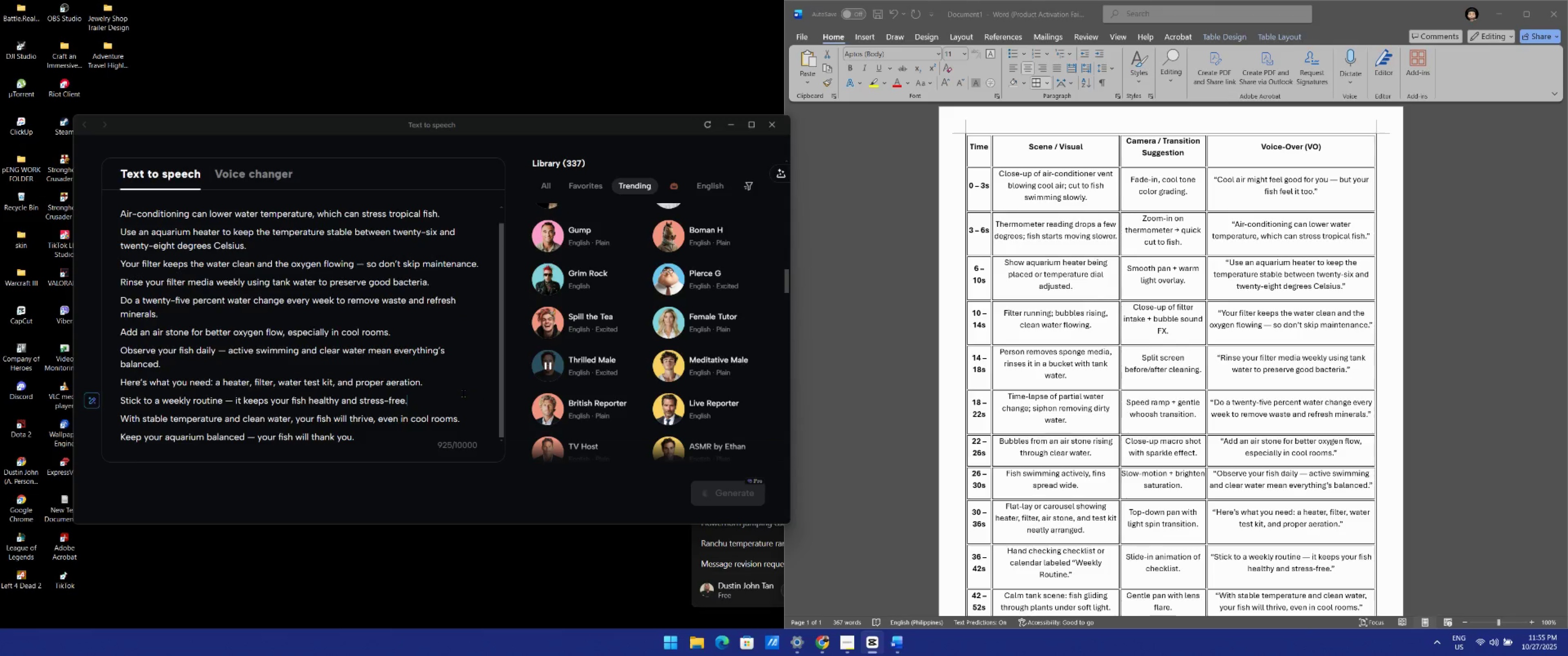 
hold_key(key=ControlLeft, duration=0.98)
 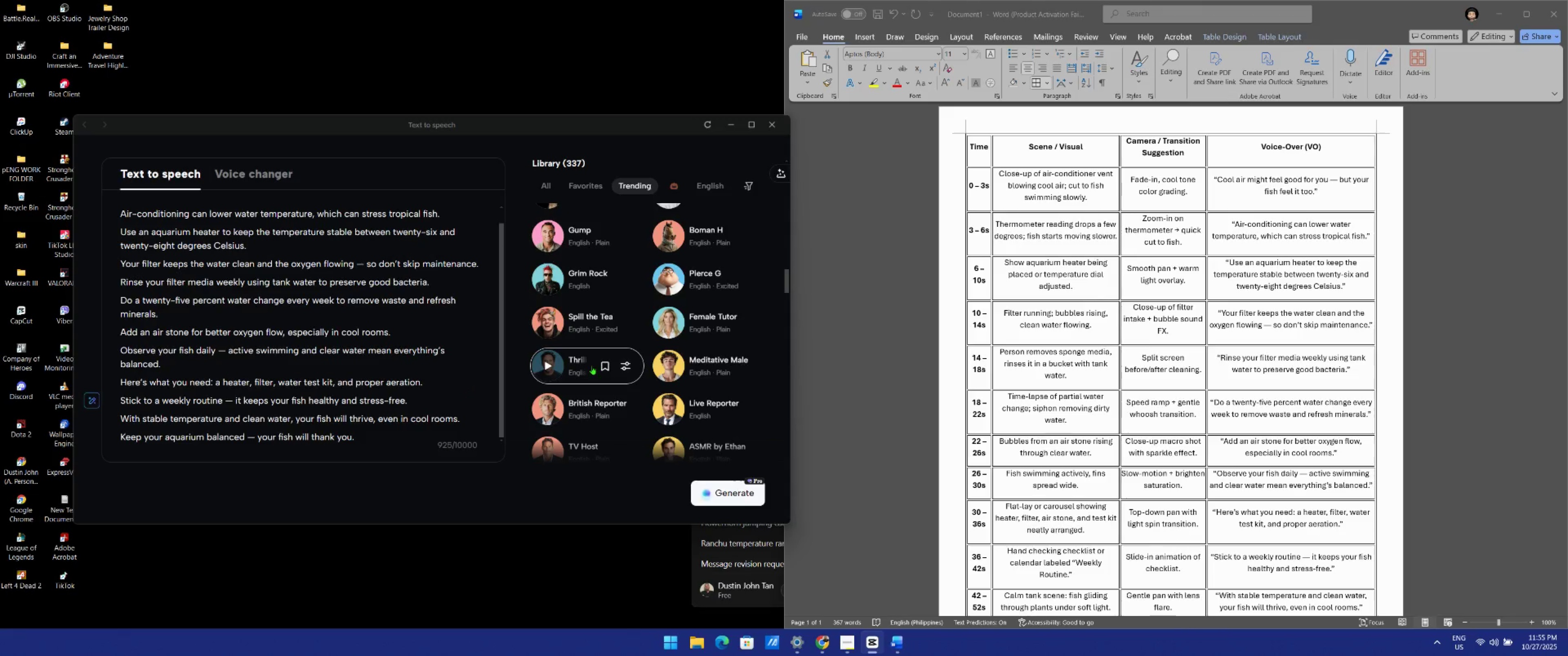 
left_click([559, 364])
 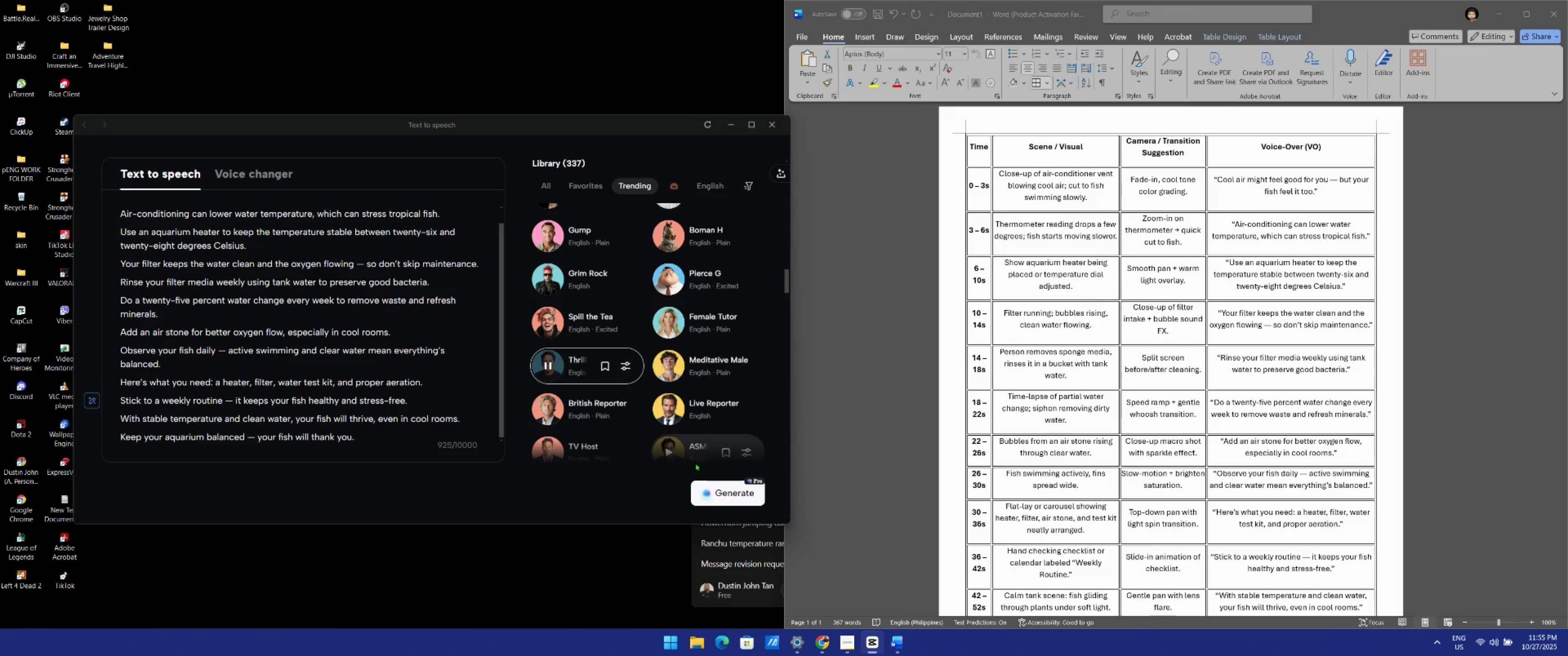 
left_click([561, 403])
 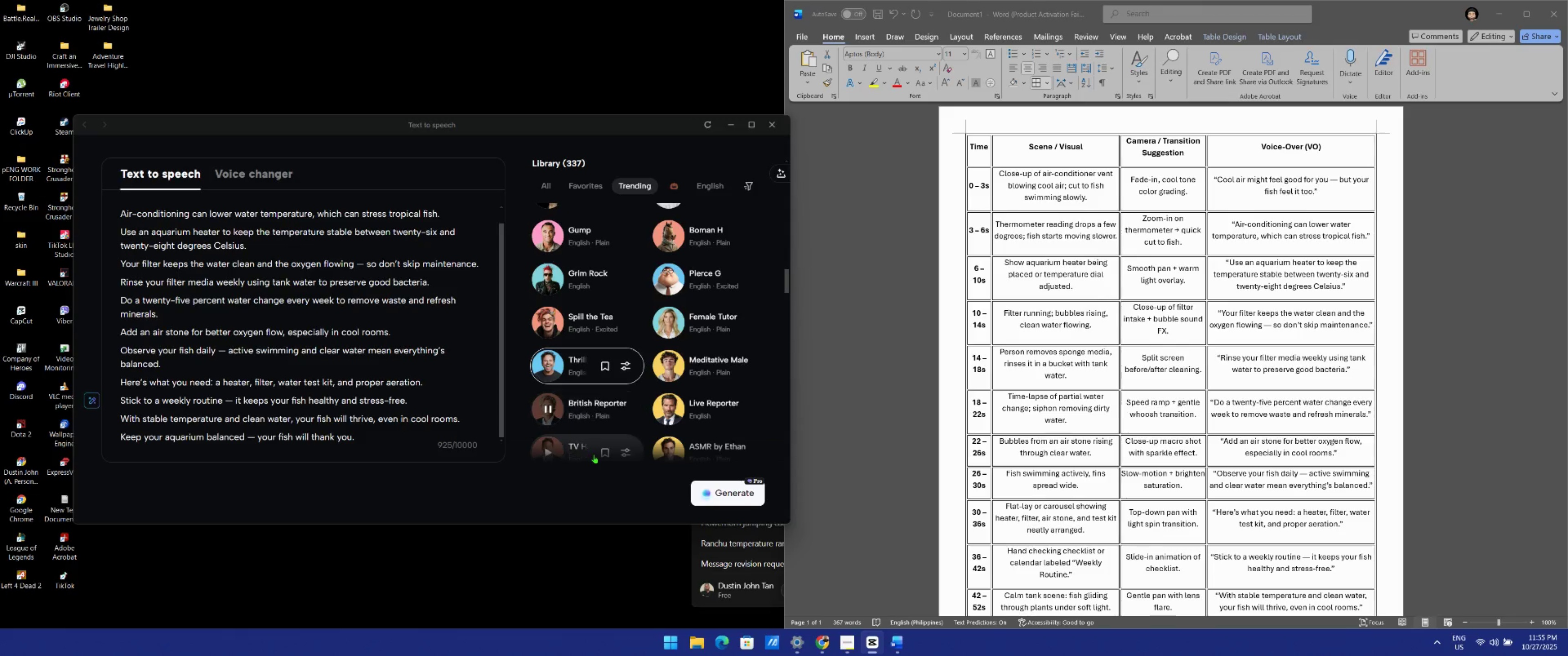 
left_click([594, 455])
 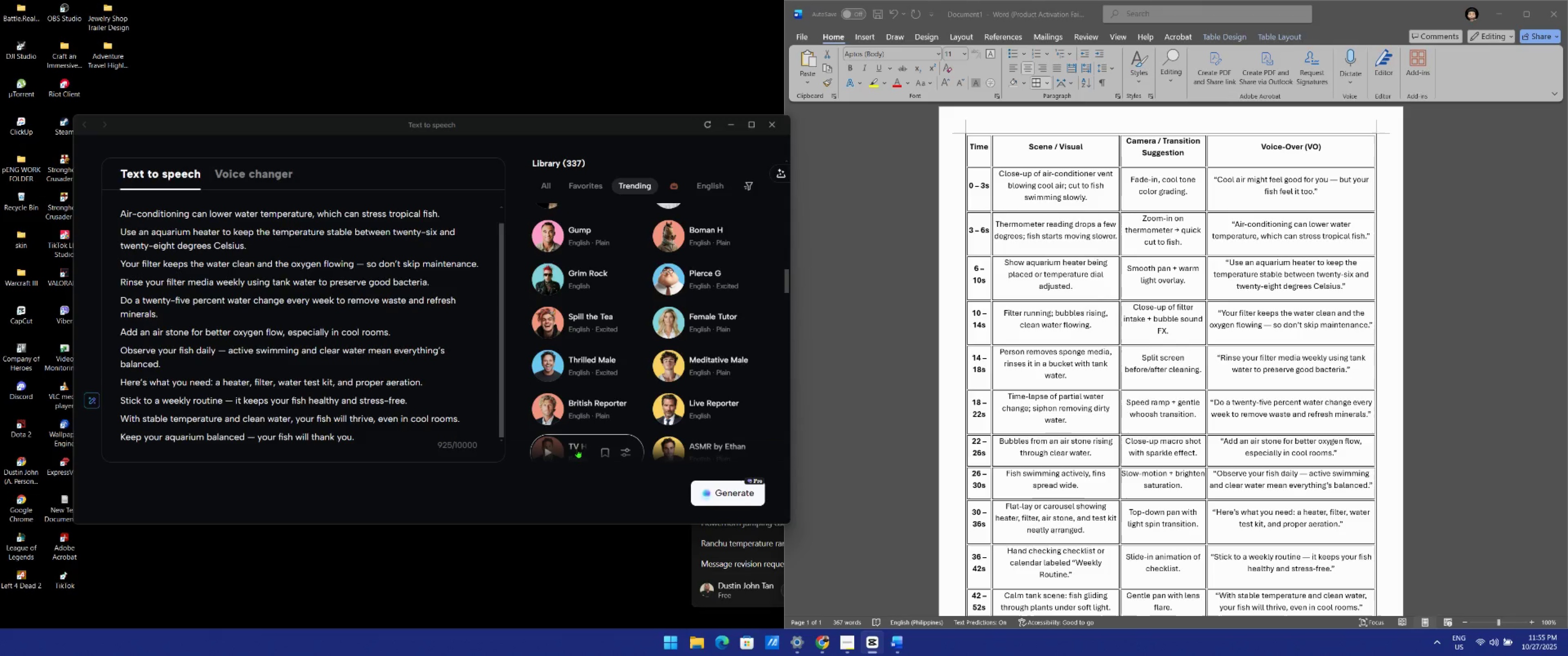 
left_click([573, 448])
 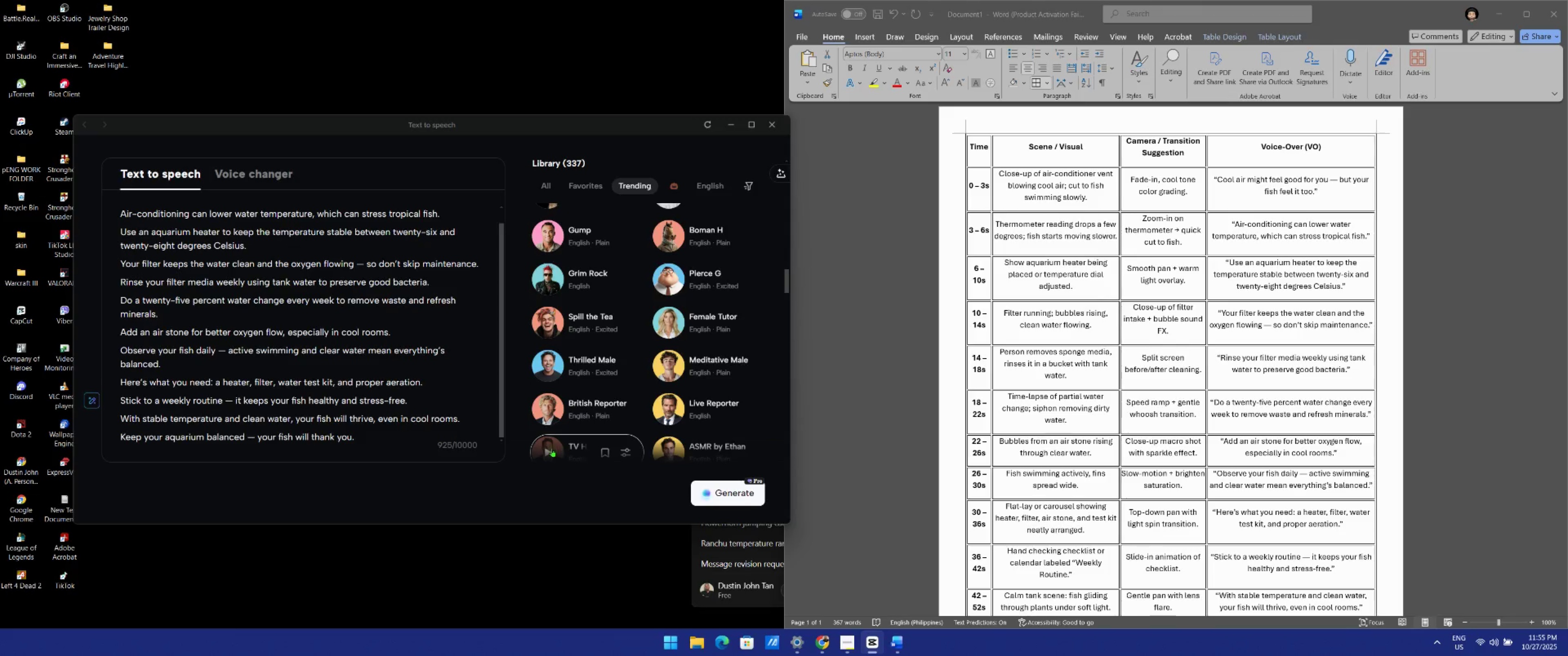 
left_click([550, 448])
 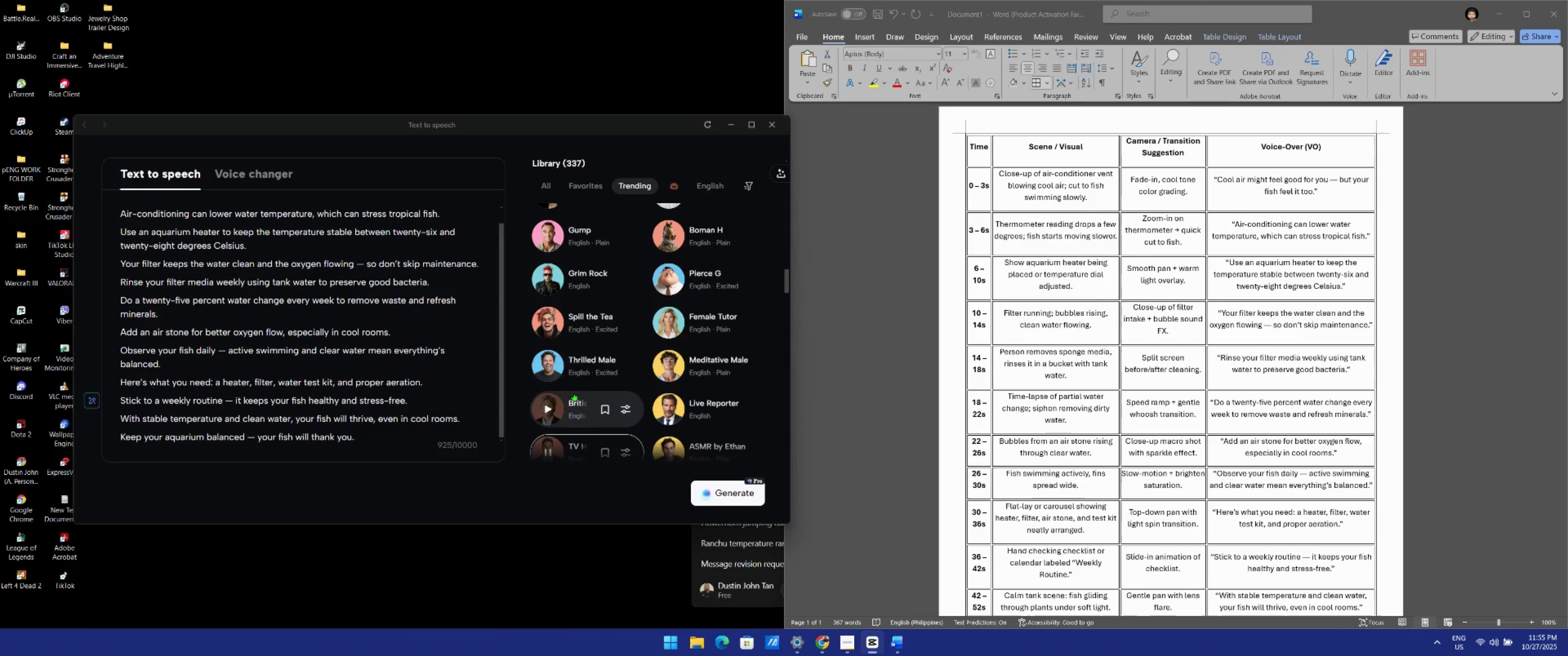 
scroll: coordinate [577, 372], scroll_direction: down, amount: 2.0
 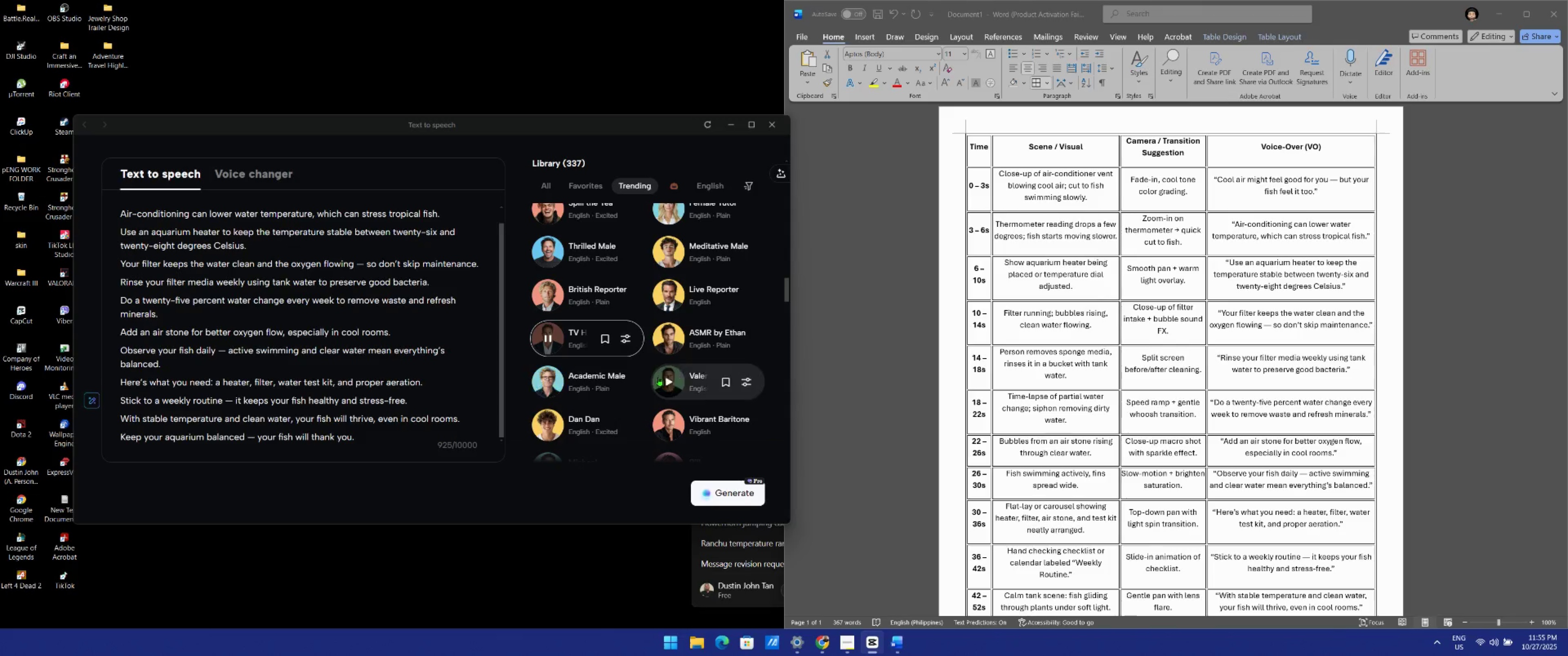 
left_click([660, 376])
 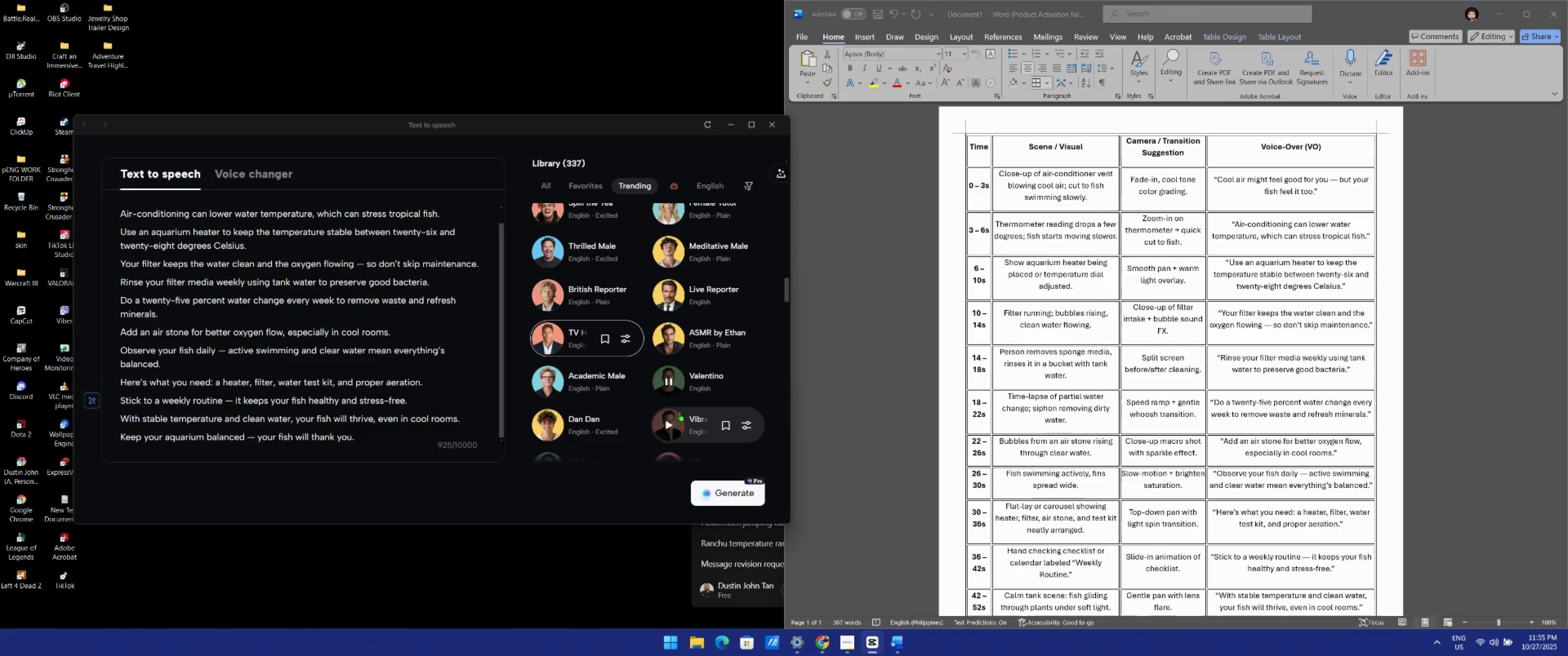 
left_click([675, 420])
 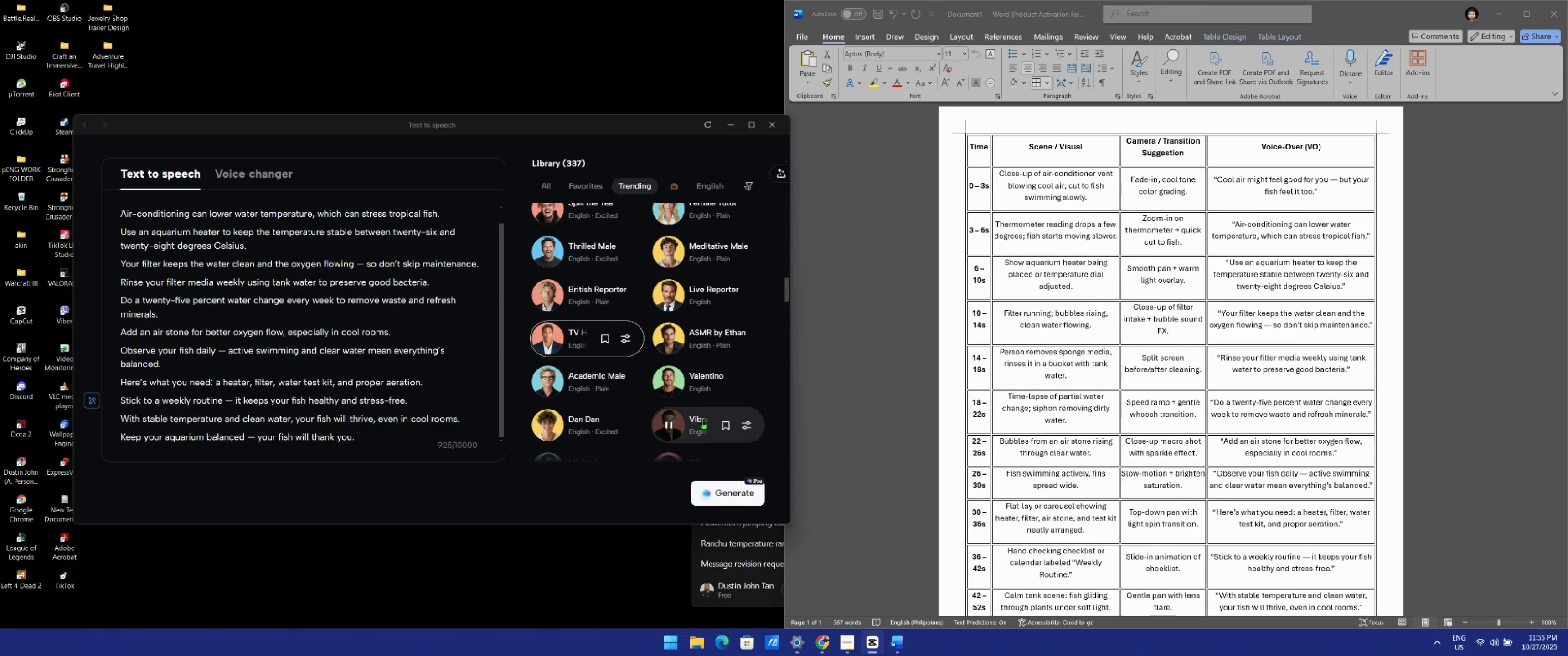 
left_click([703, 420])
 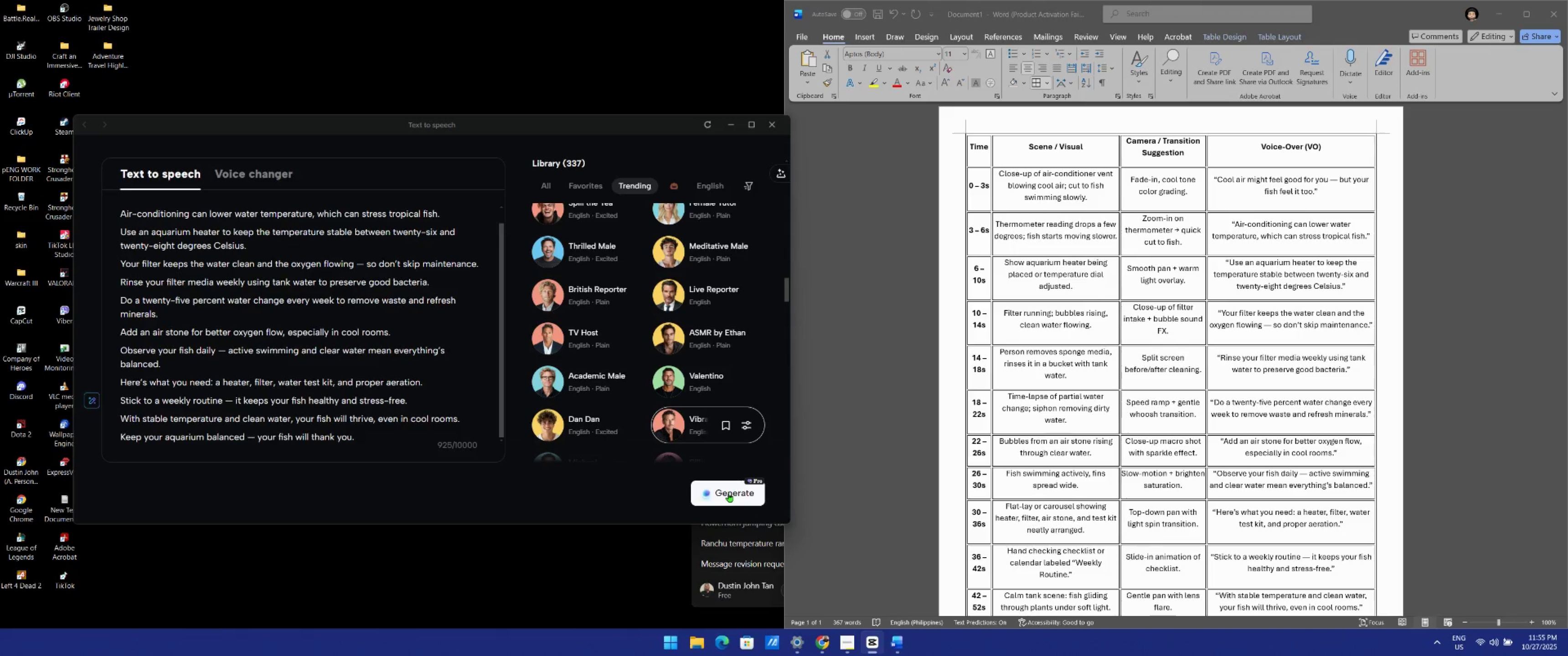 
left_click([729, 493])
 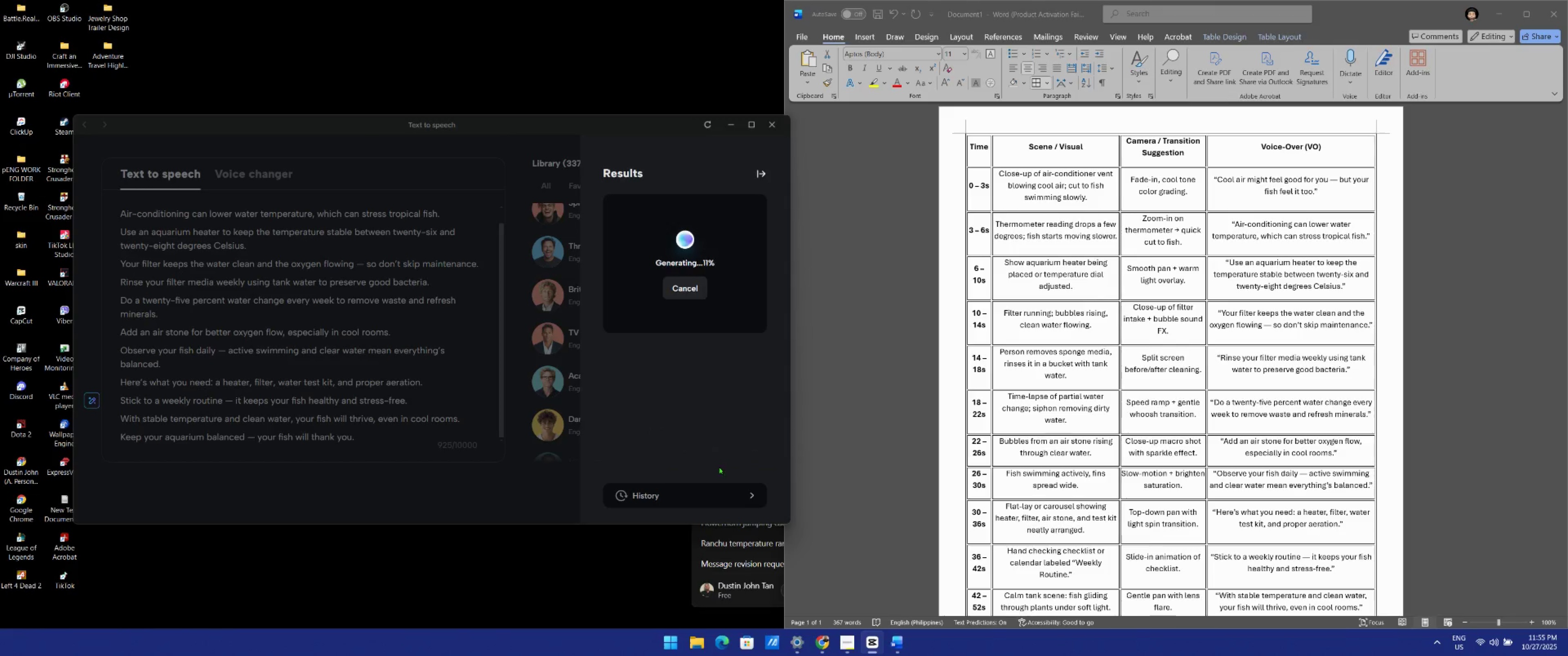 
mouse_move([724, 354])
 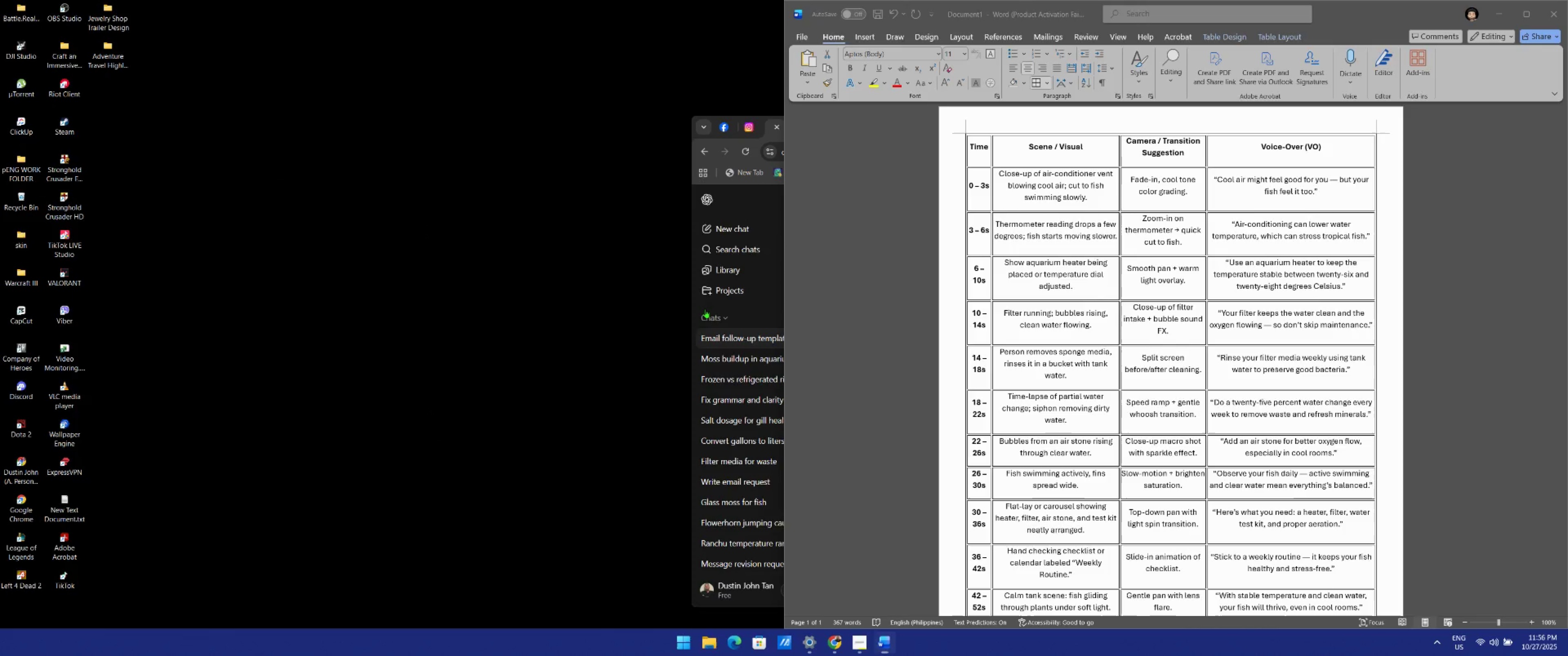 
wait(8.75)
 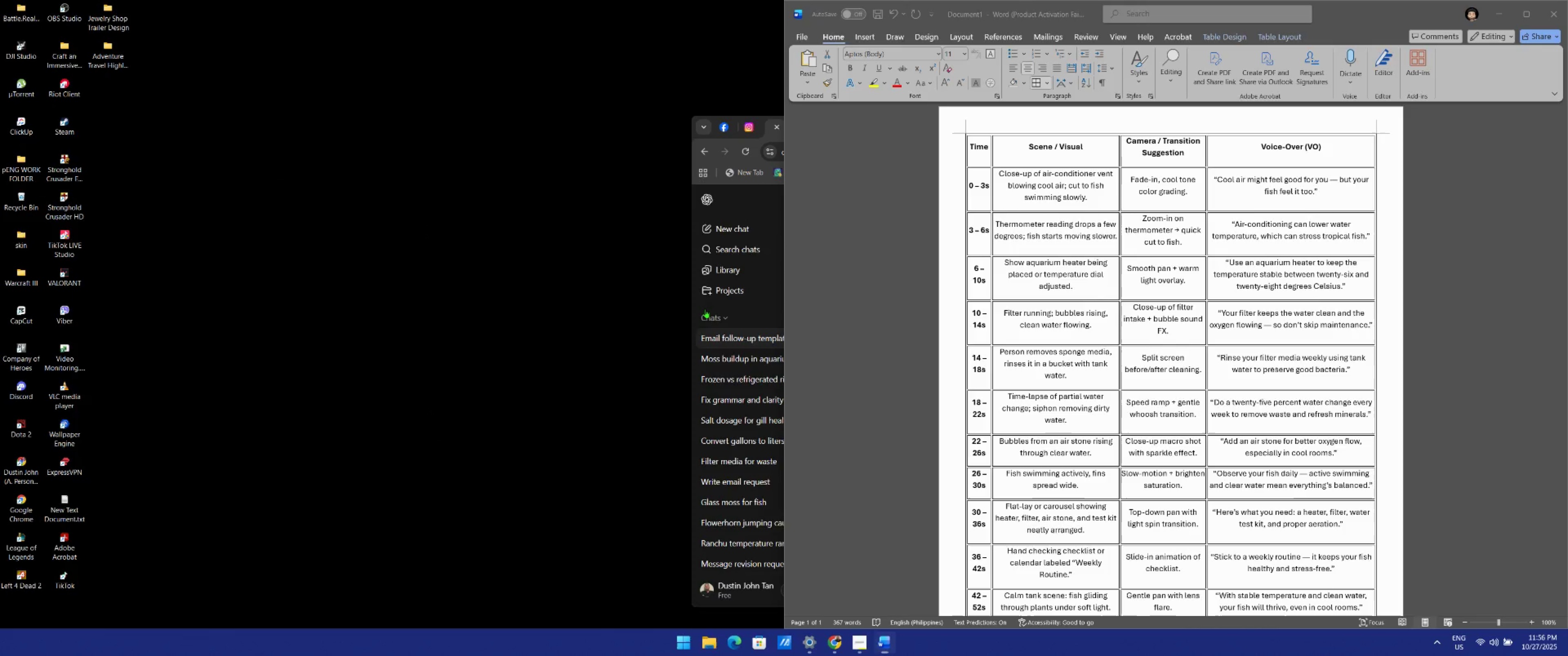 
key(Space)
 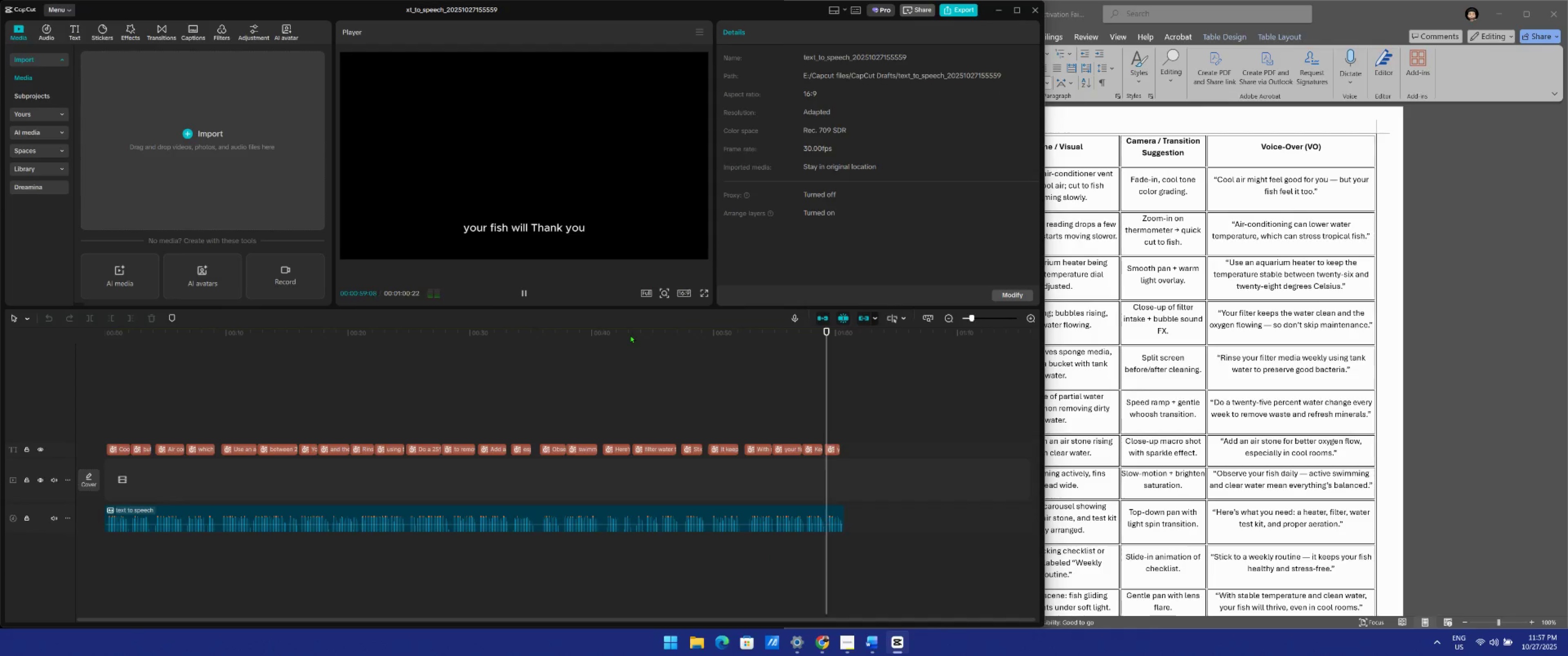 
wait(64.36)
 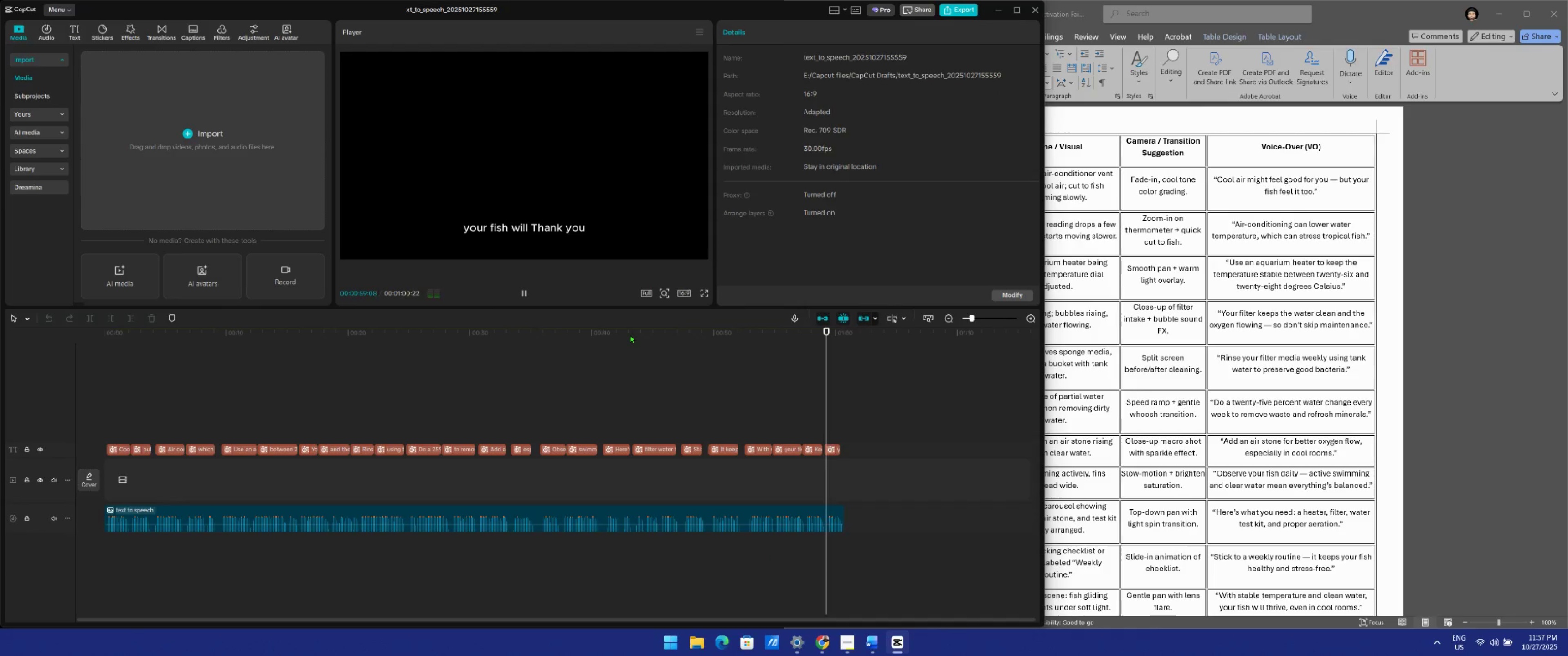 
key(ArrowLeft)
 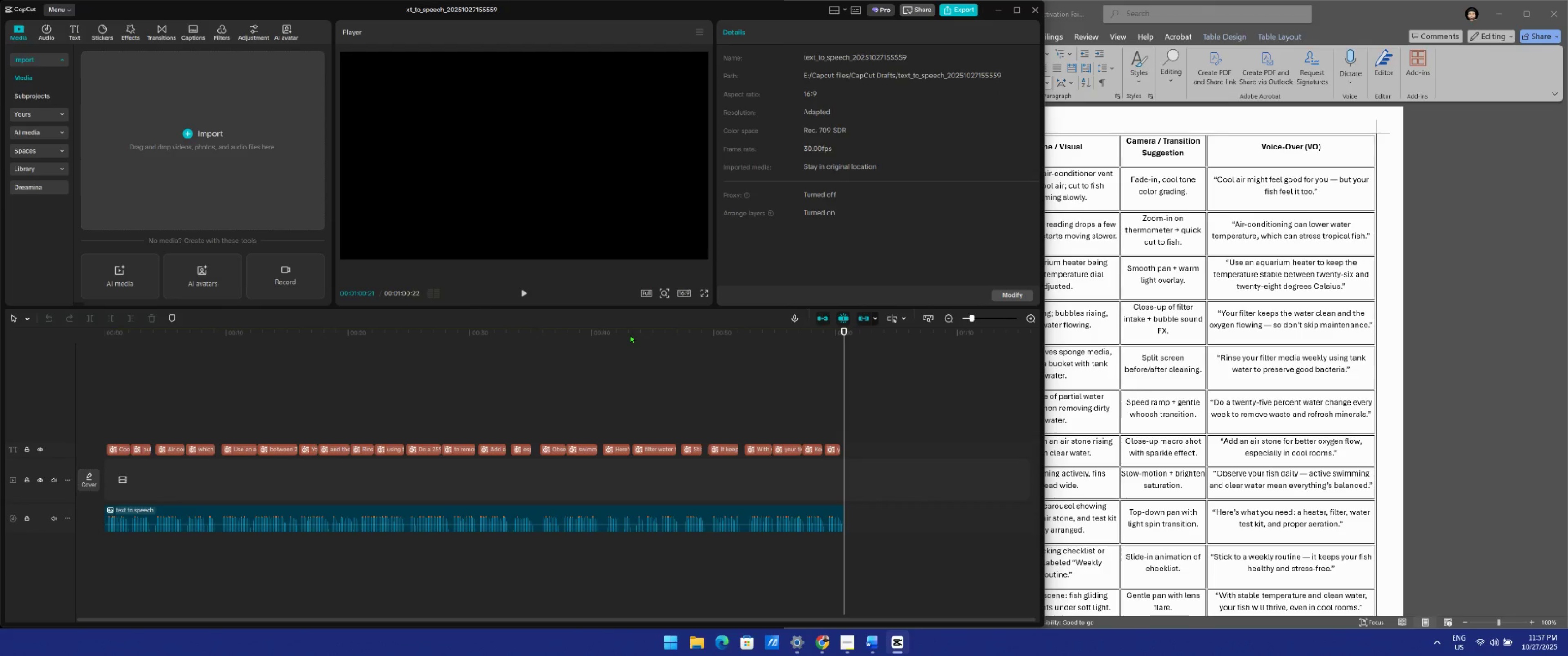 
key(ArrowLeft)
 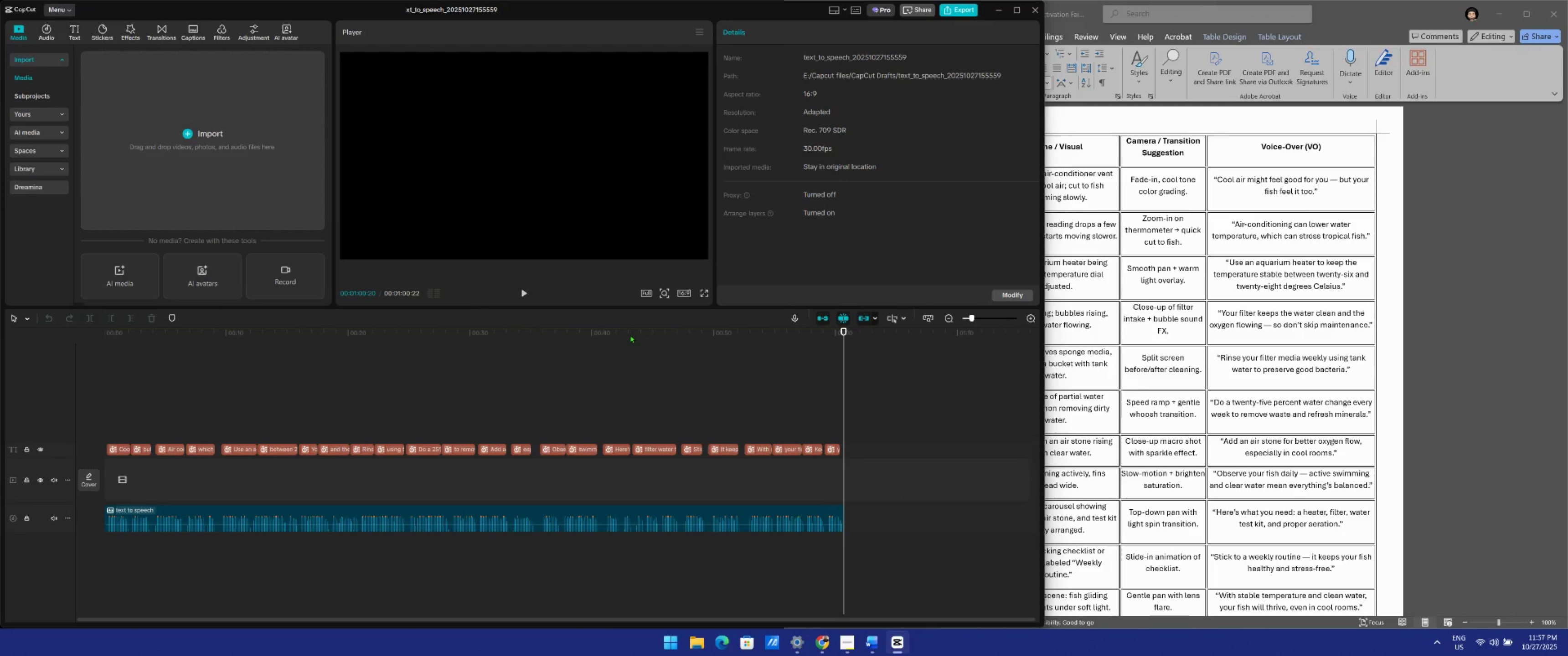 
key(ArrowLeft)
 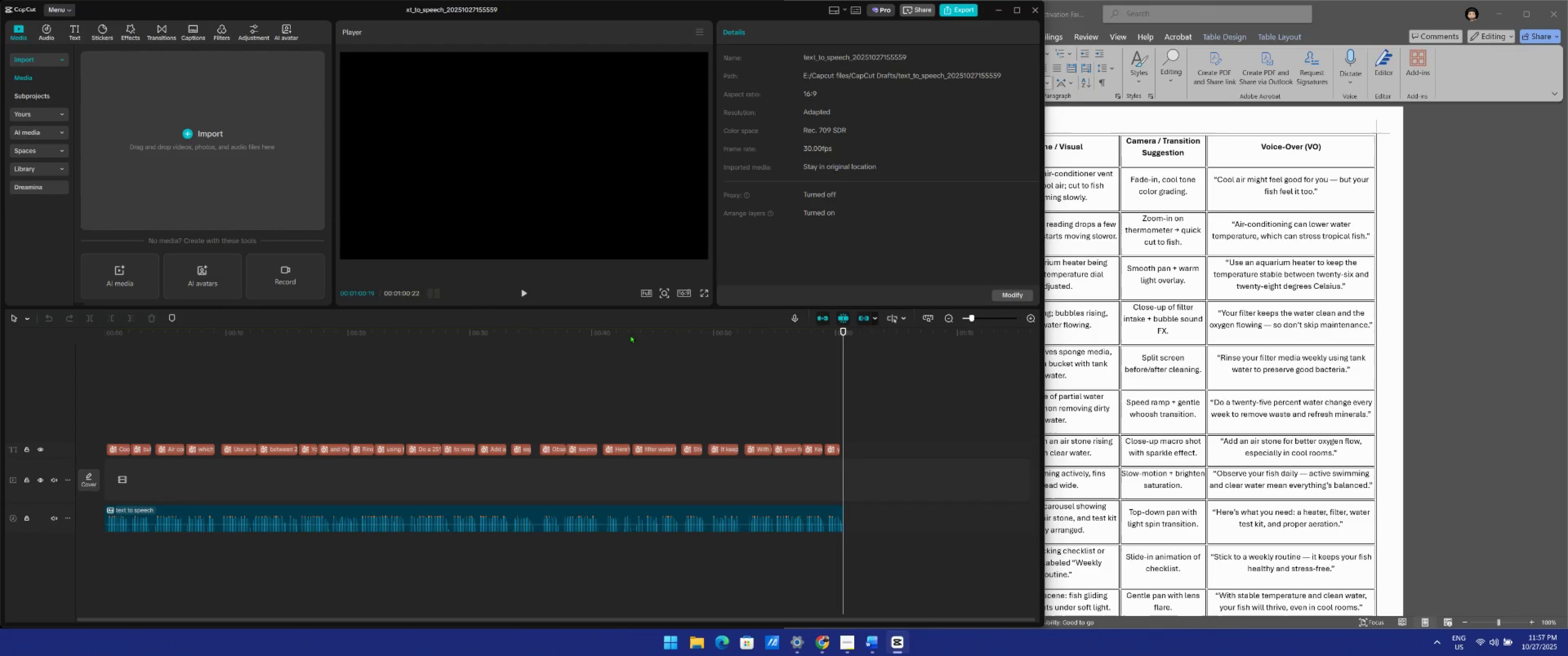 
key(ArrowLeft)
 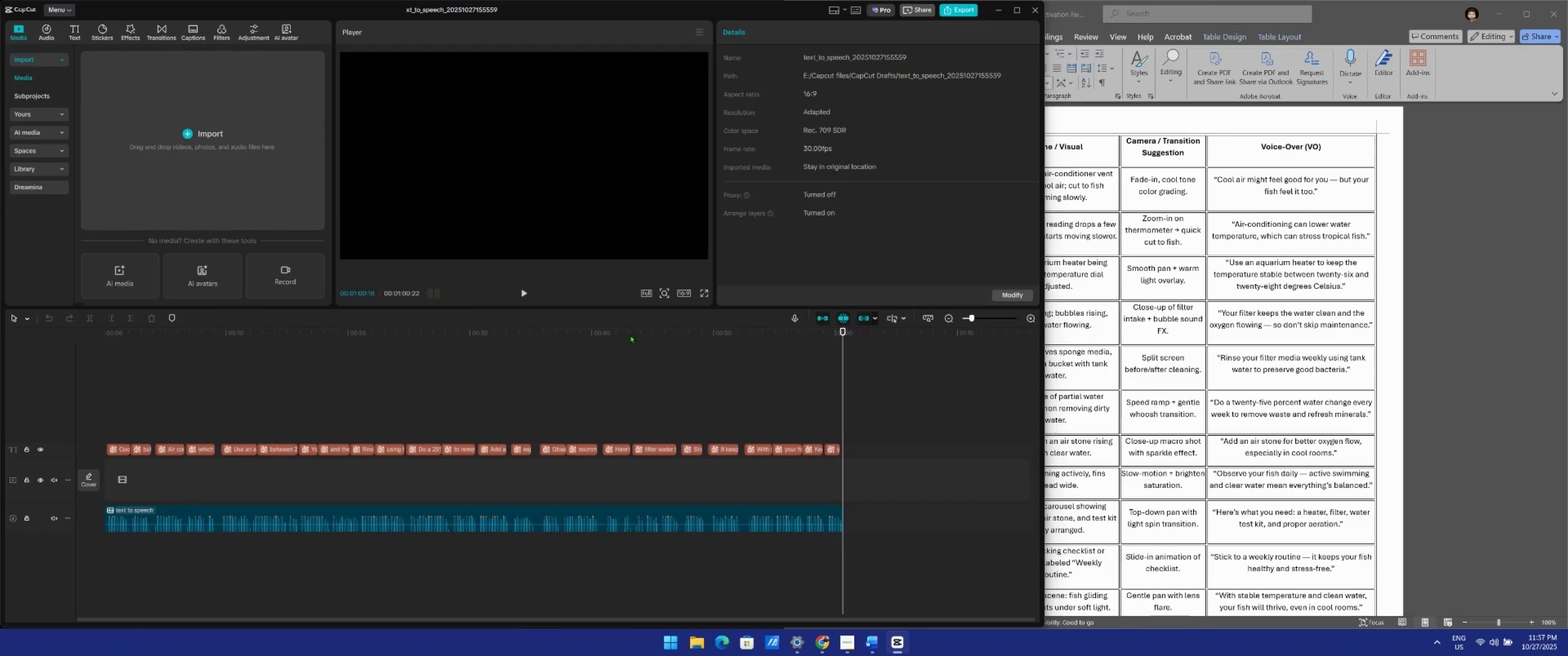 
key(ArrowLeft)
 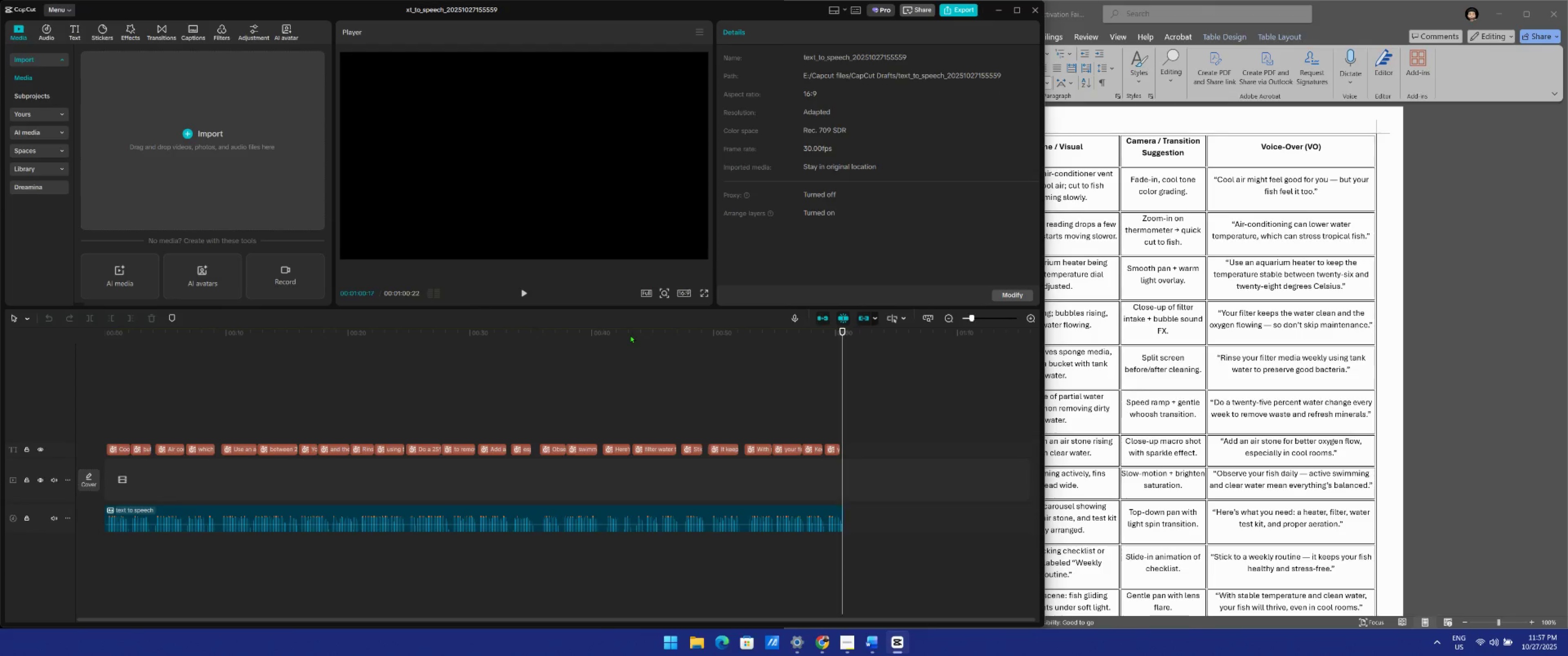 
key(ArrowLeft)
 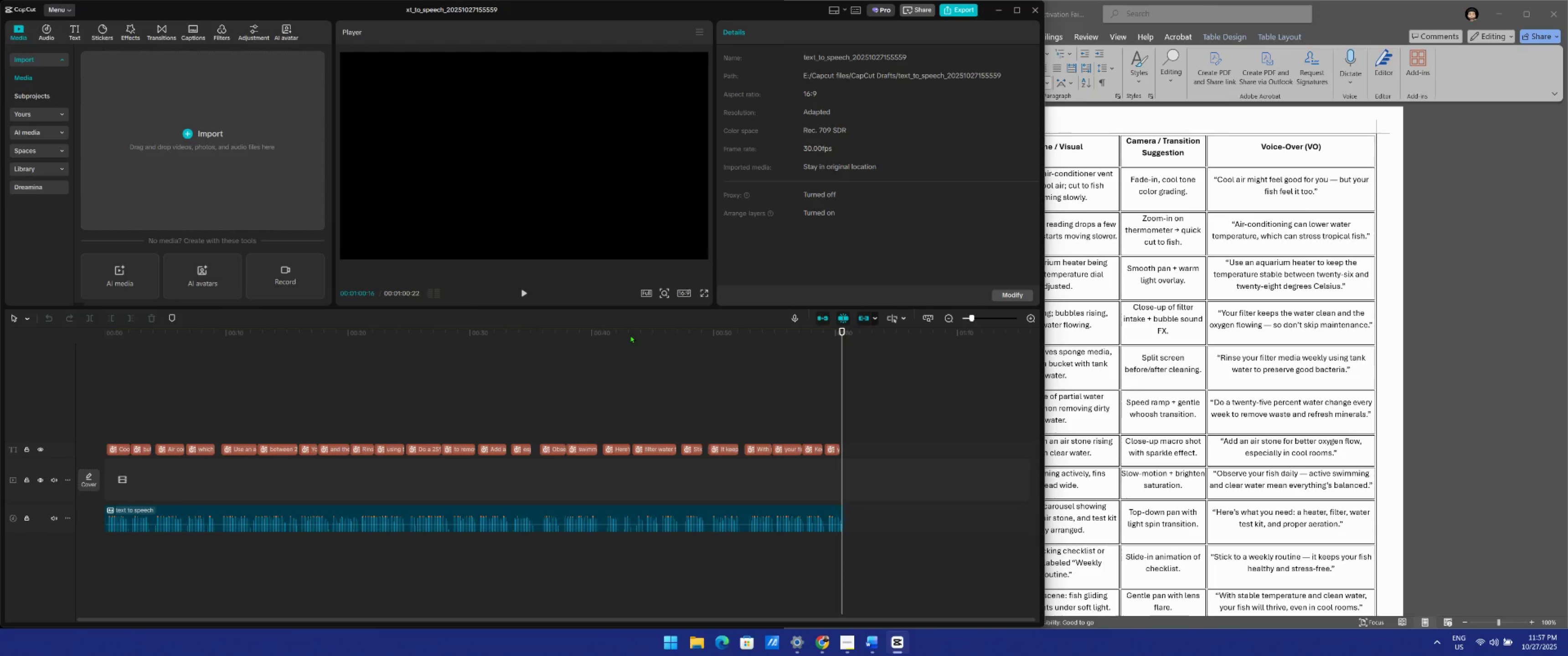 
key(ArrowLeft)
 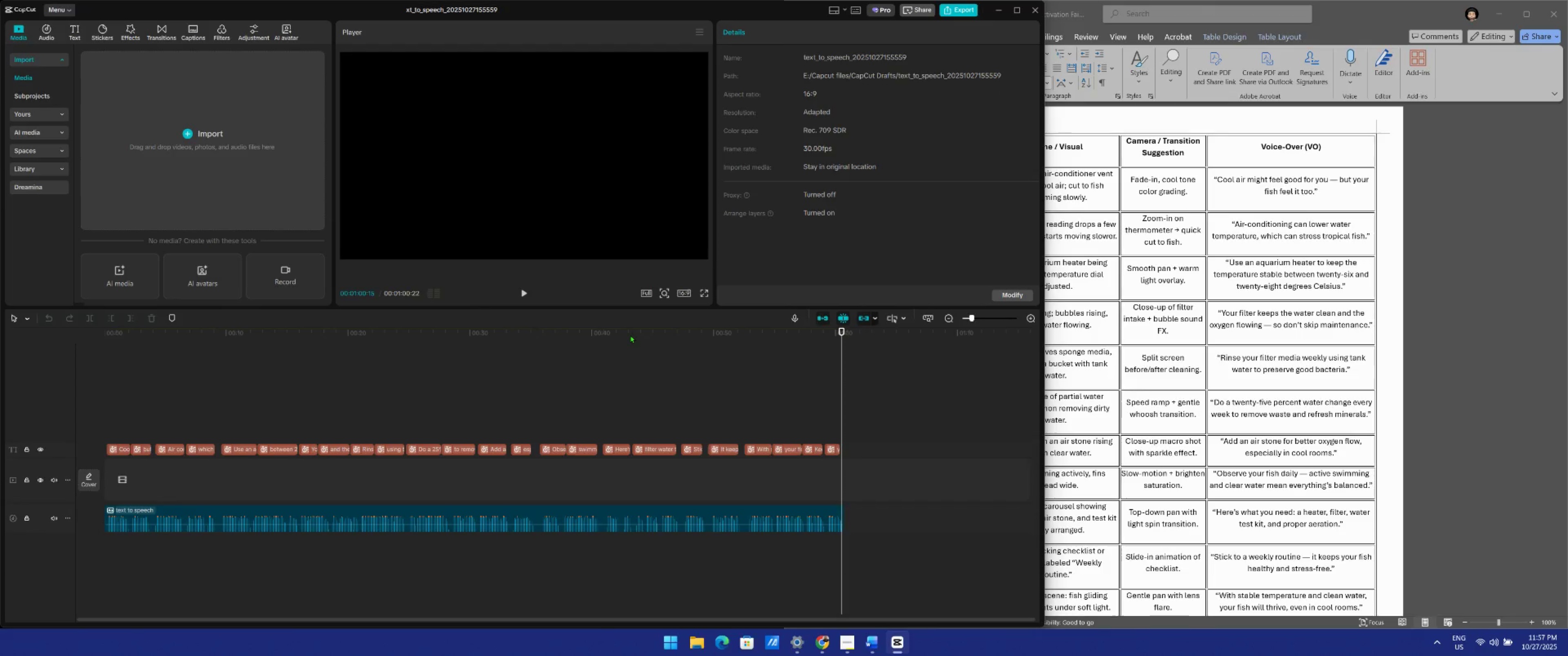 
key(ArrowLeft)
 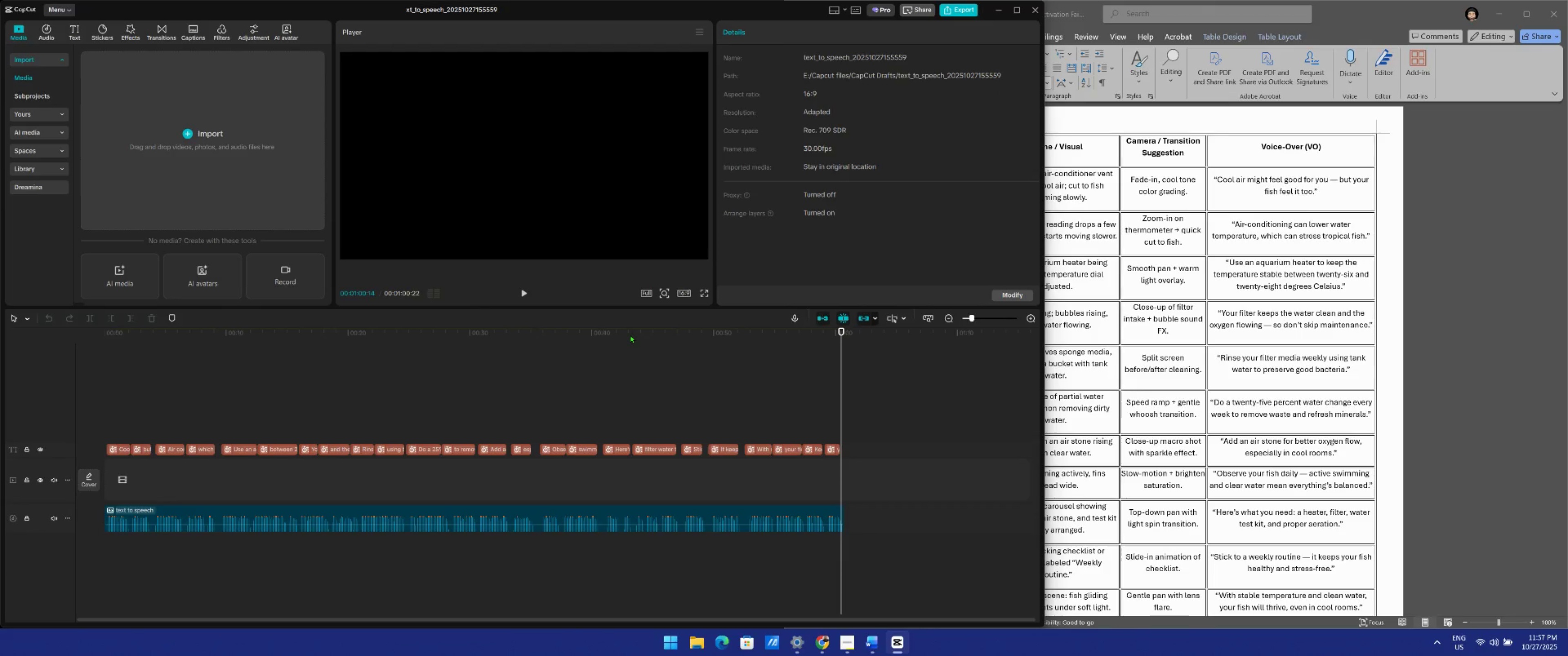 
key(ArrowLeft)
 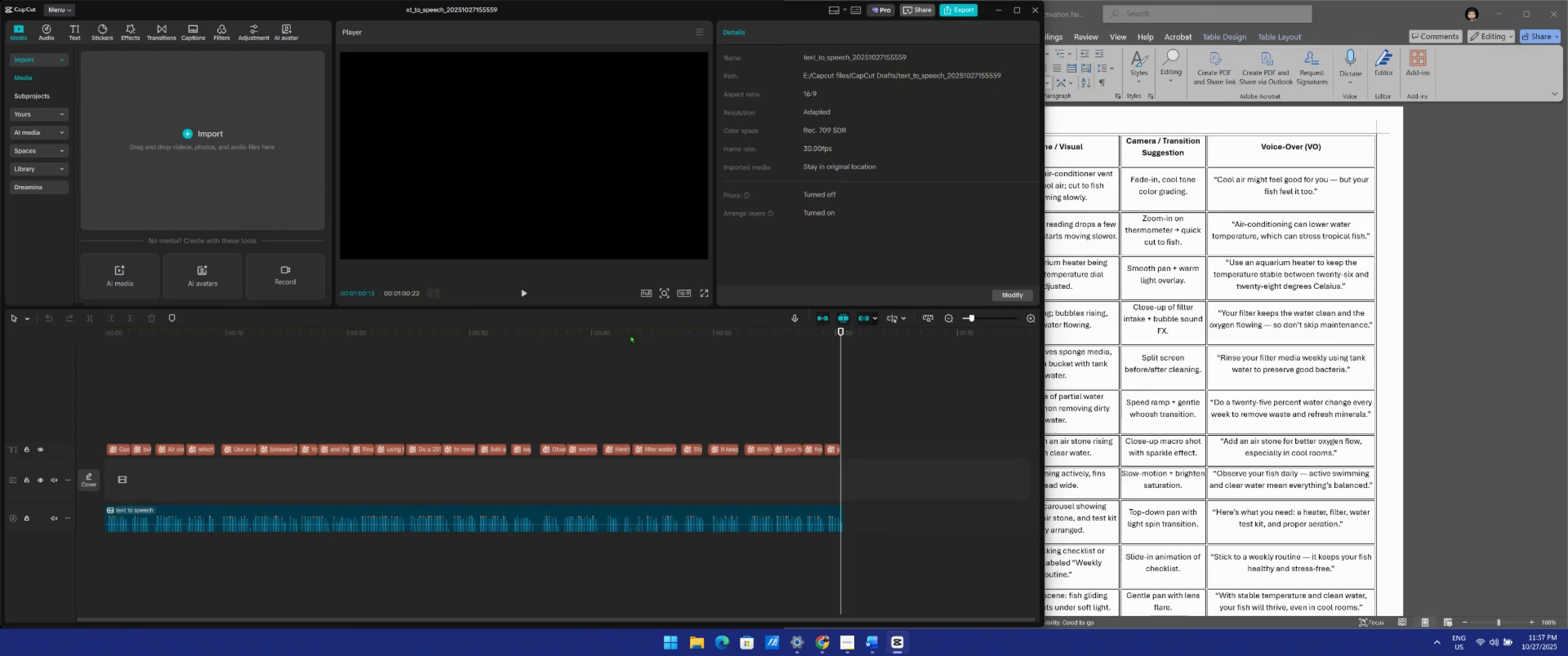 
key(ArrowLeft)
 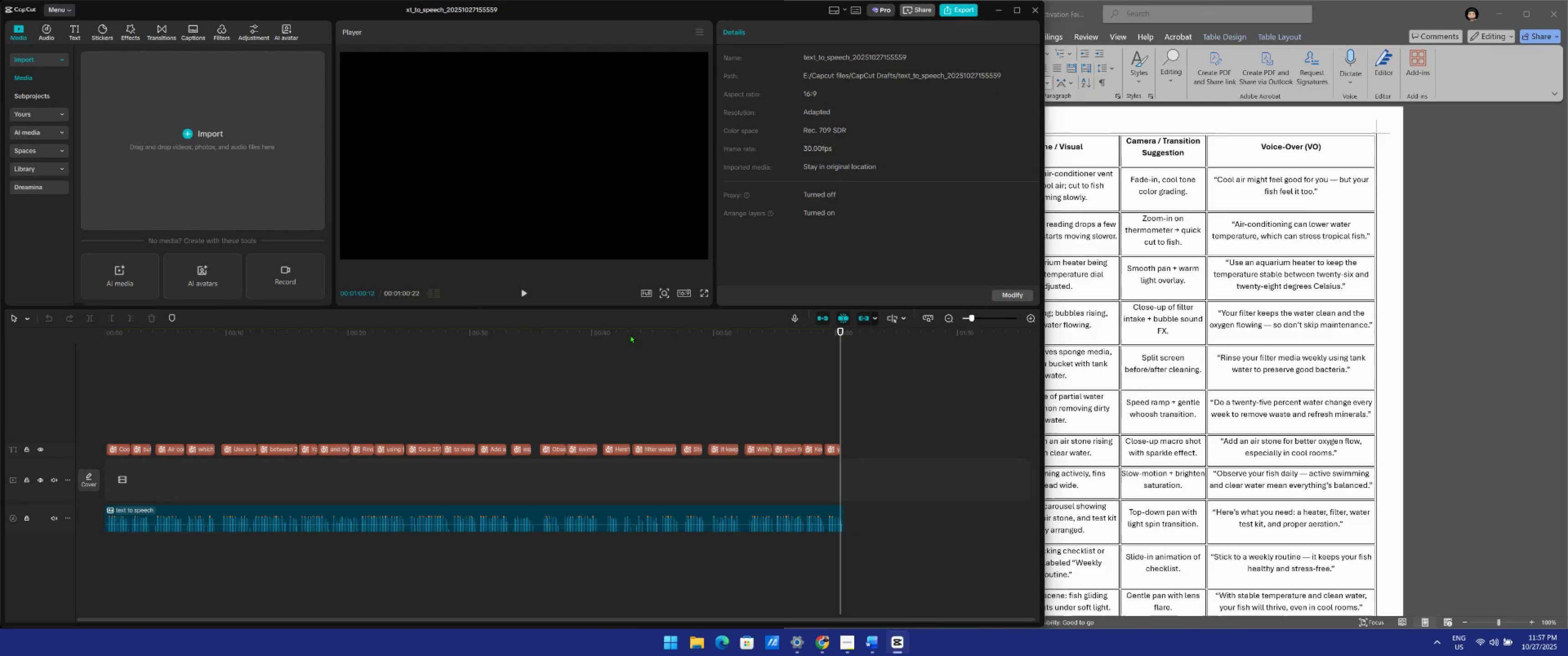 
hold_key(key=ArrowLeft, duration=0.56)
 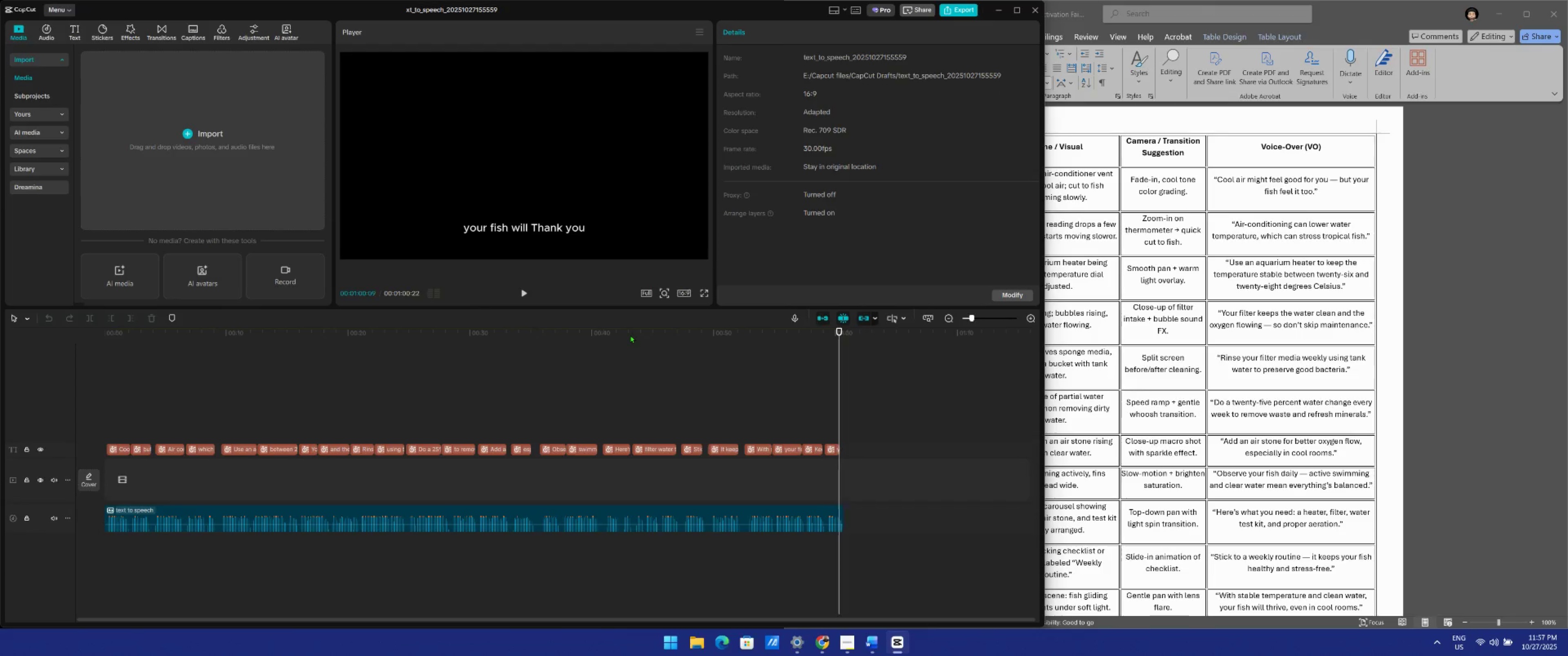 
key(ArrowLeft)
 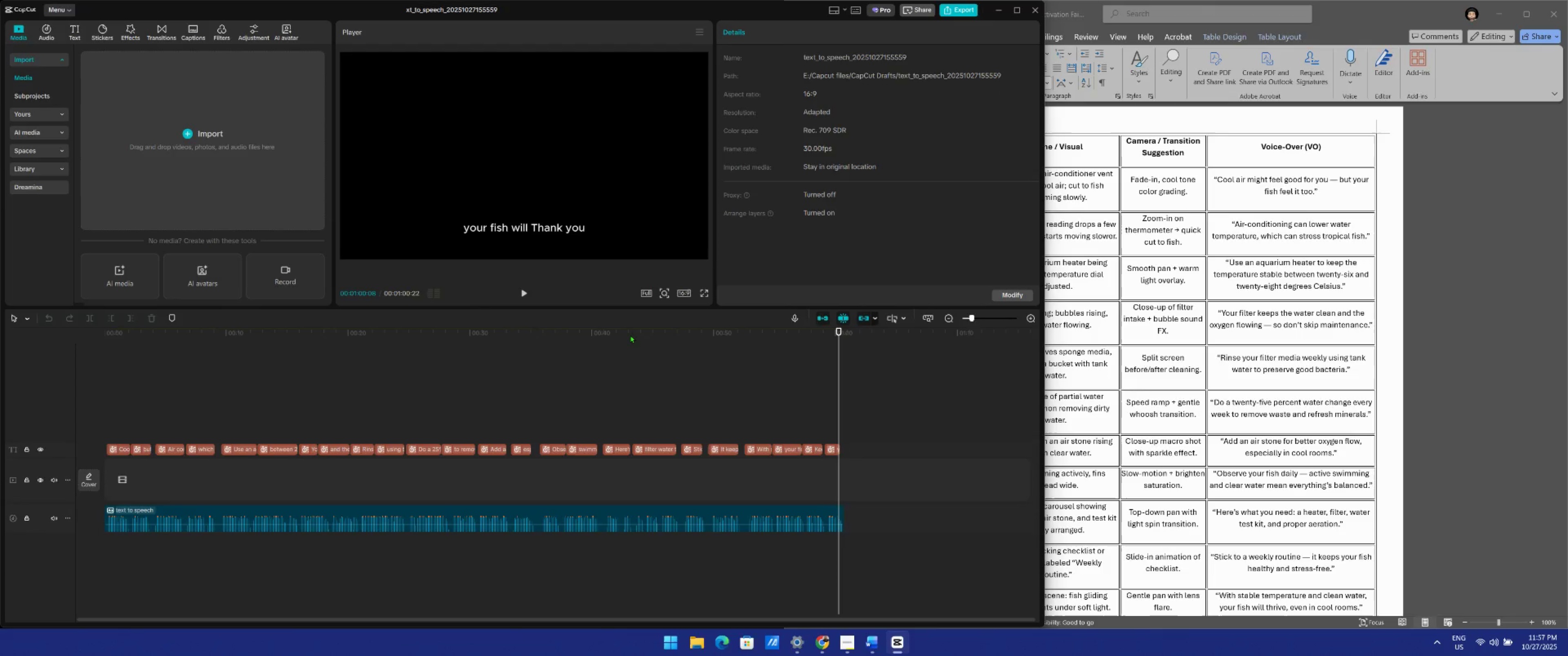 
key(ArrowLeft)
 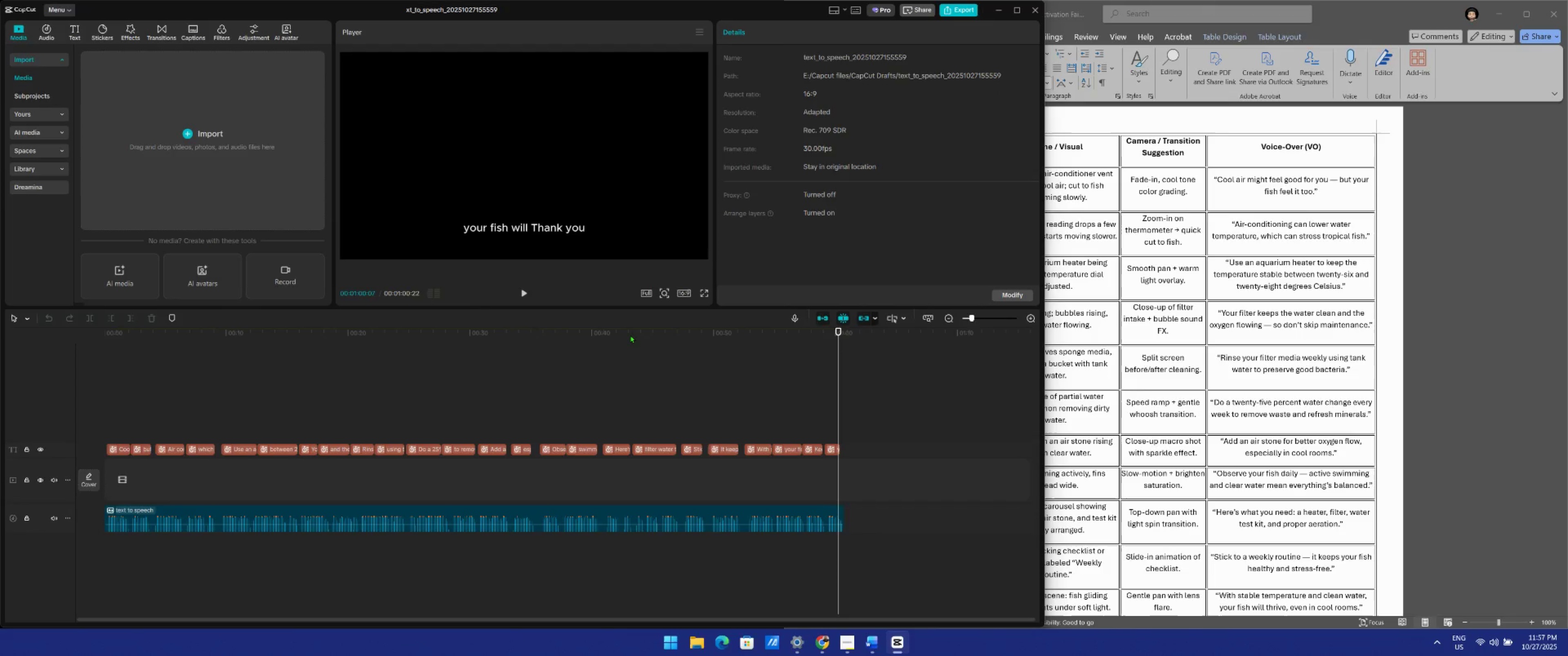 
key(ArrowLeft)
 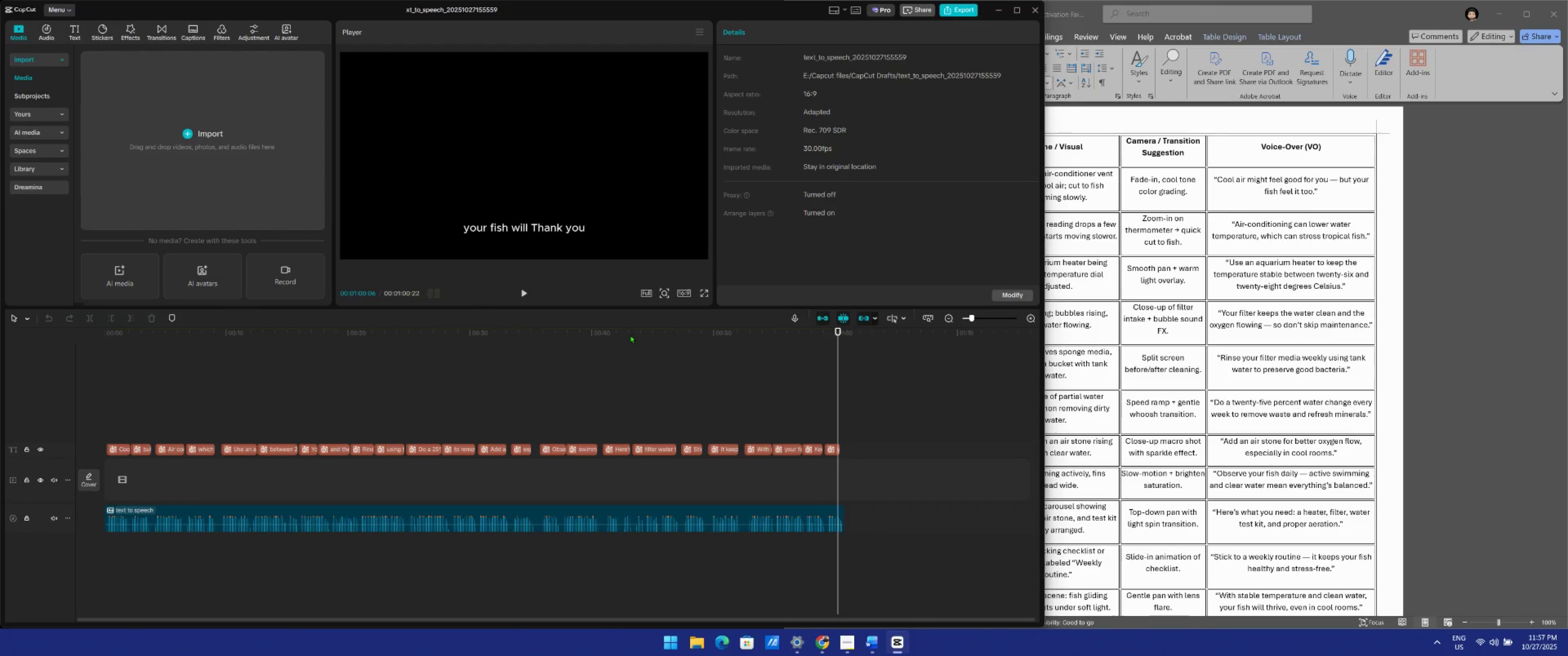 
key(ArrowLeft)
 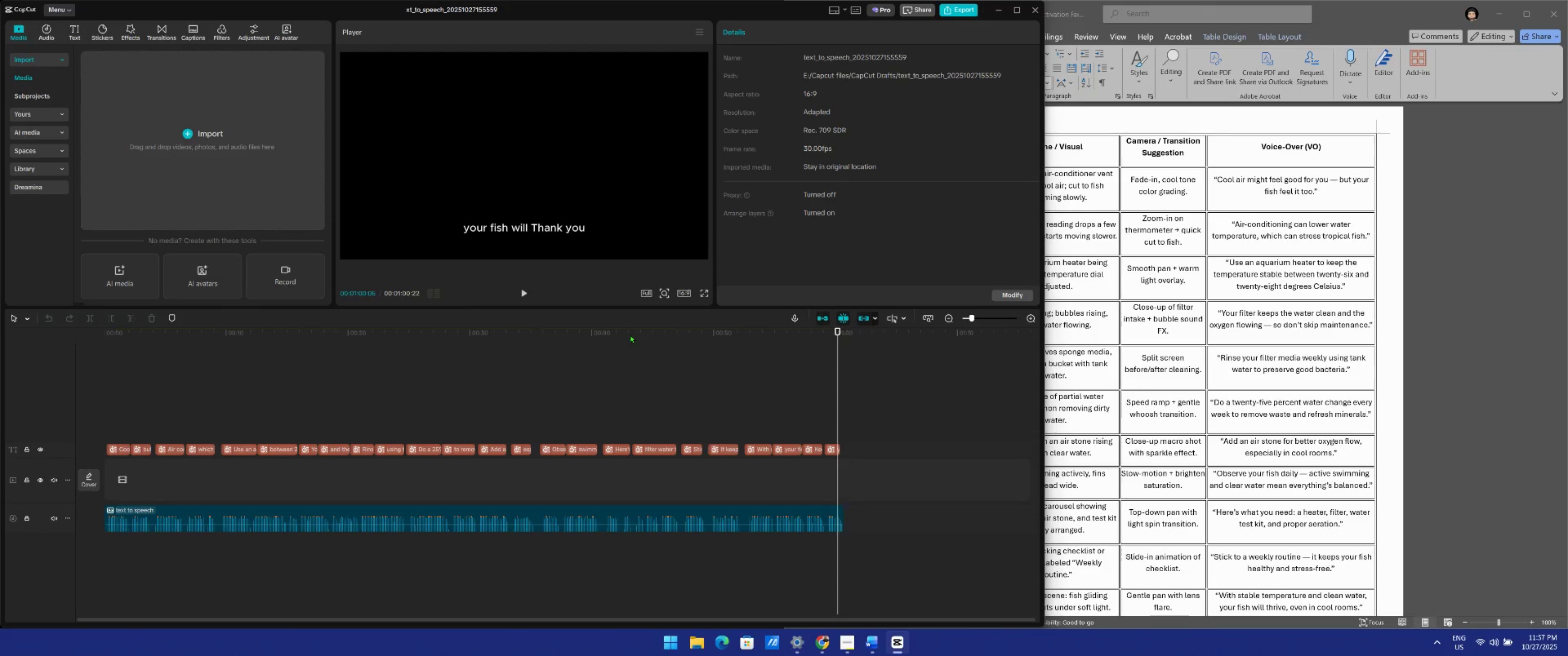 
key(ArrowLeft)
 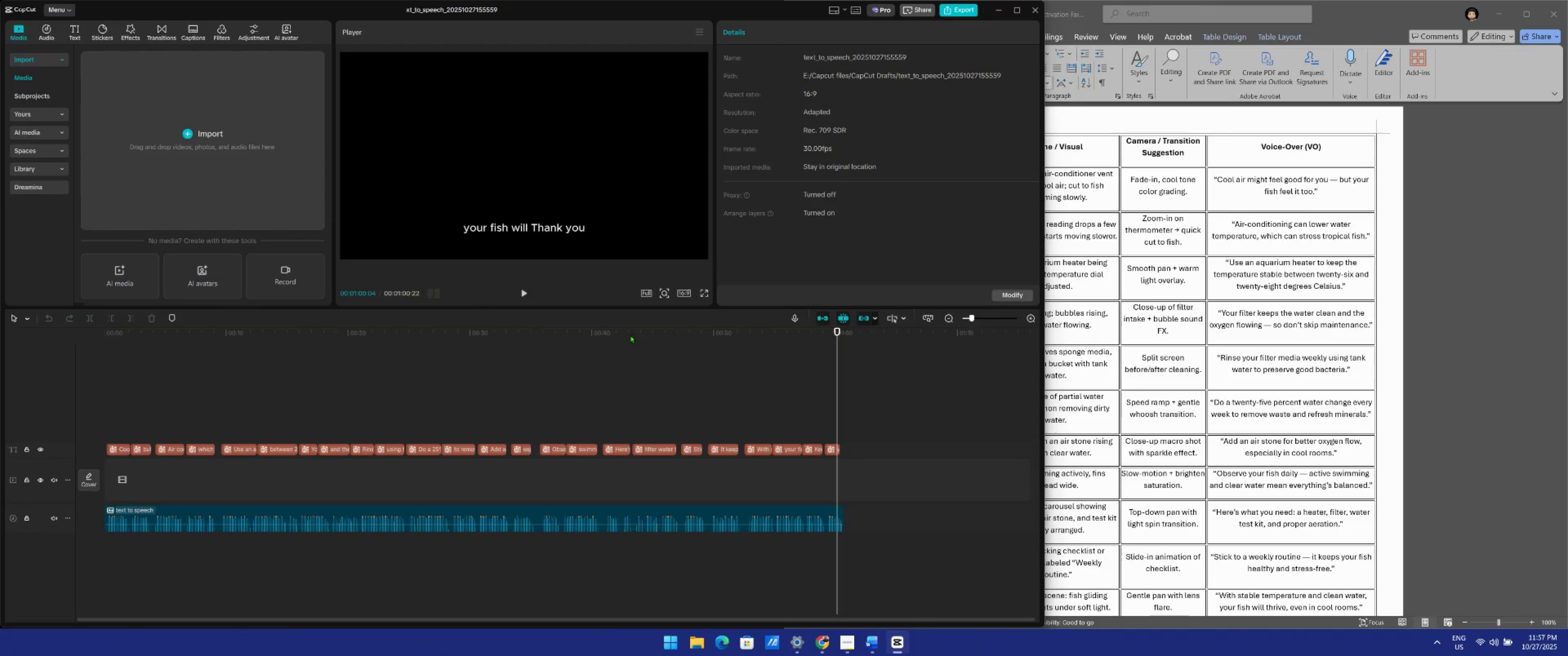 
key(ArrowLeft)
 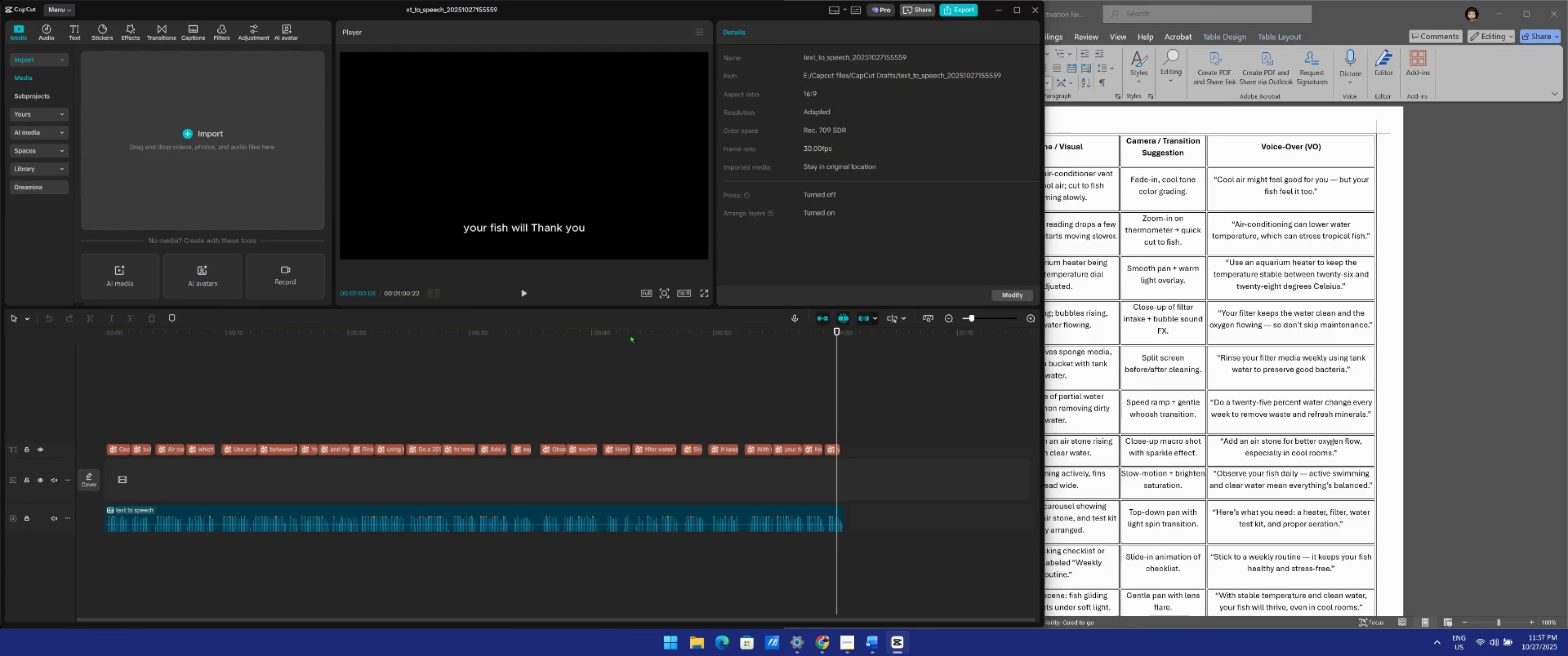 
key(ArrowLeft)
 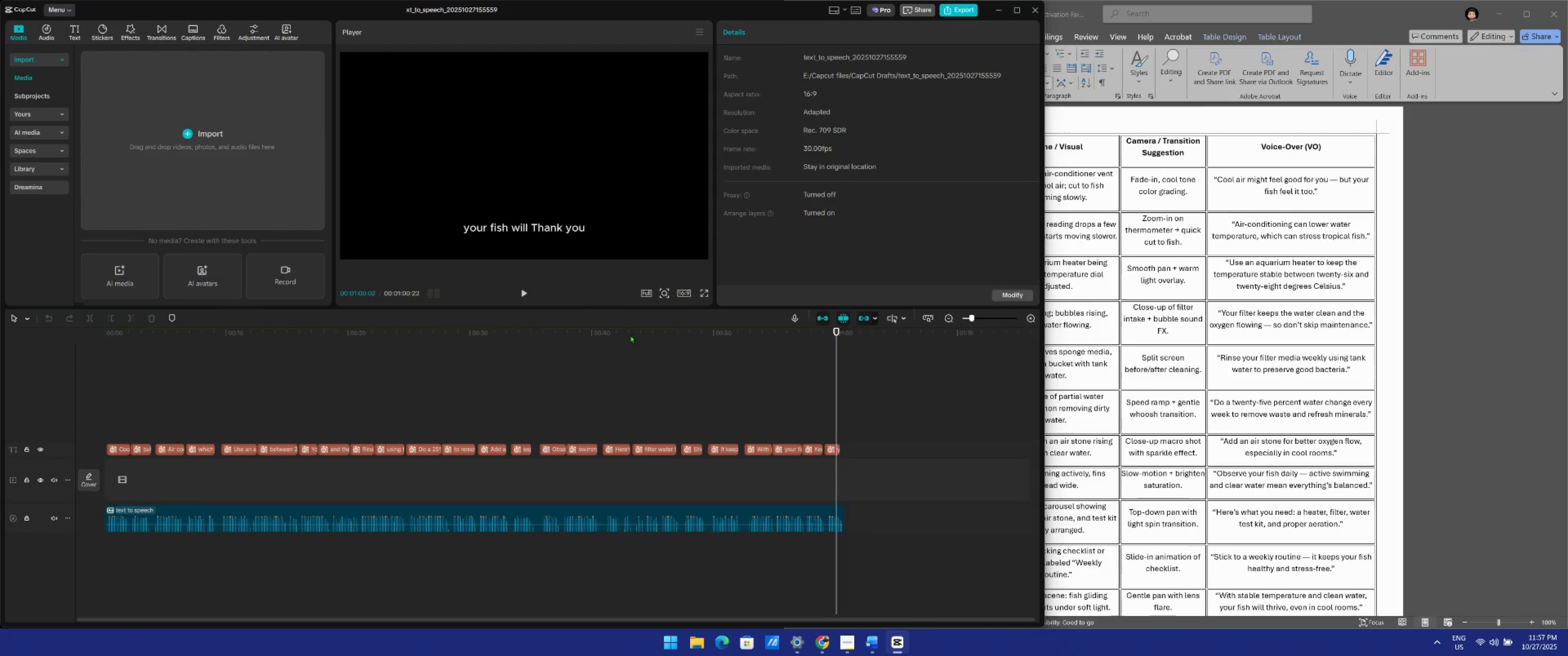 
key(ArrowLeft)
 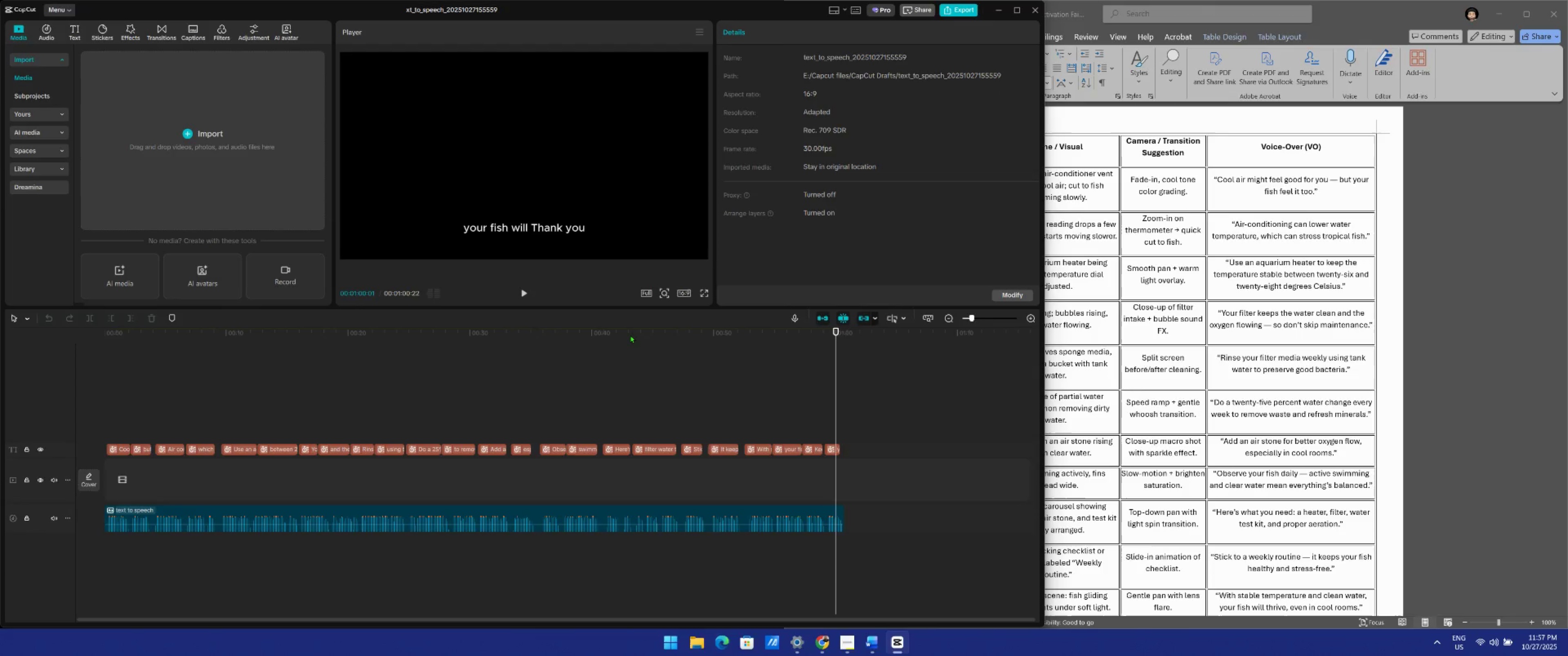 
key(ArrowLeft)
 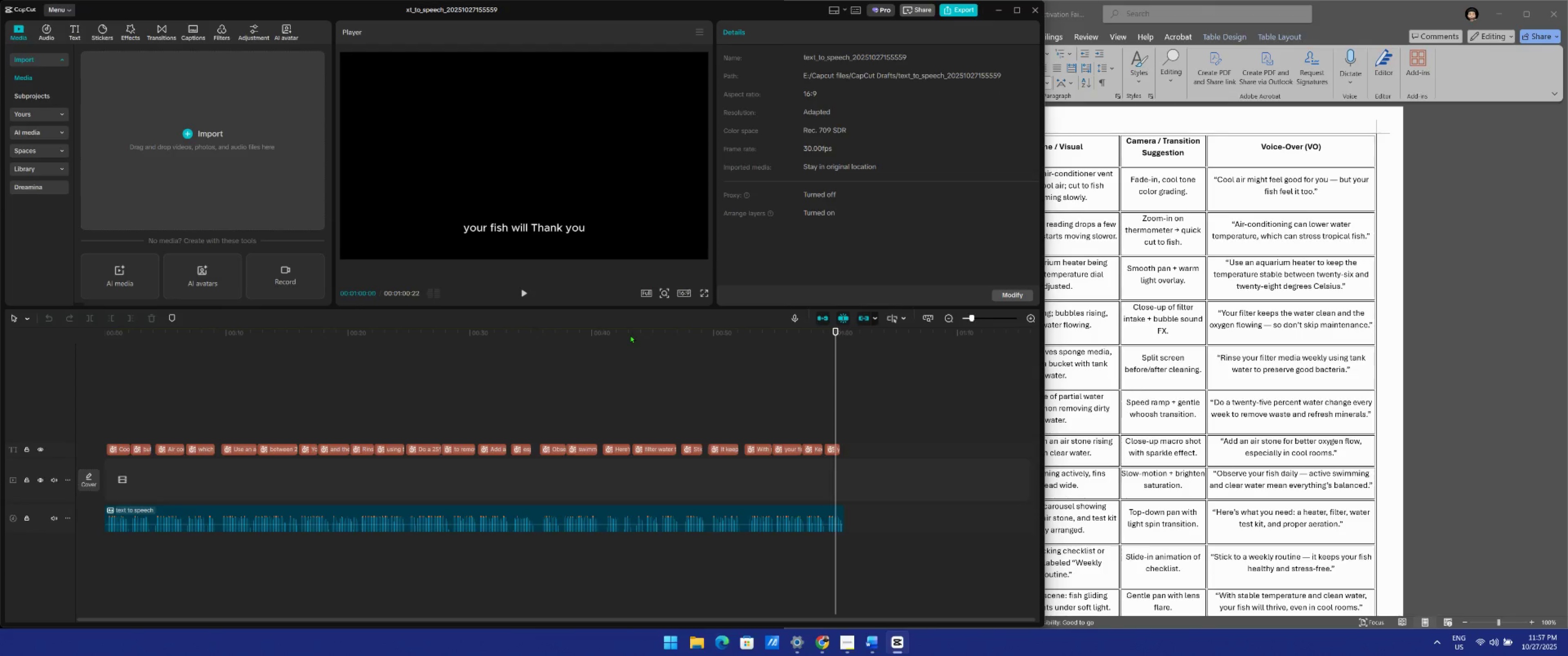 
key(ArrowLeft)
 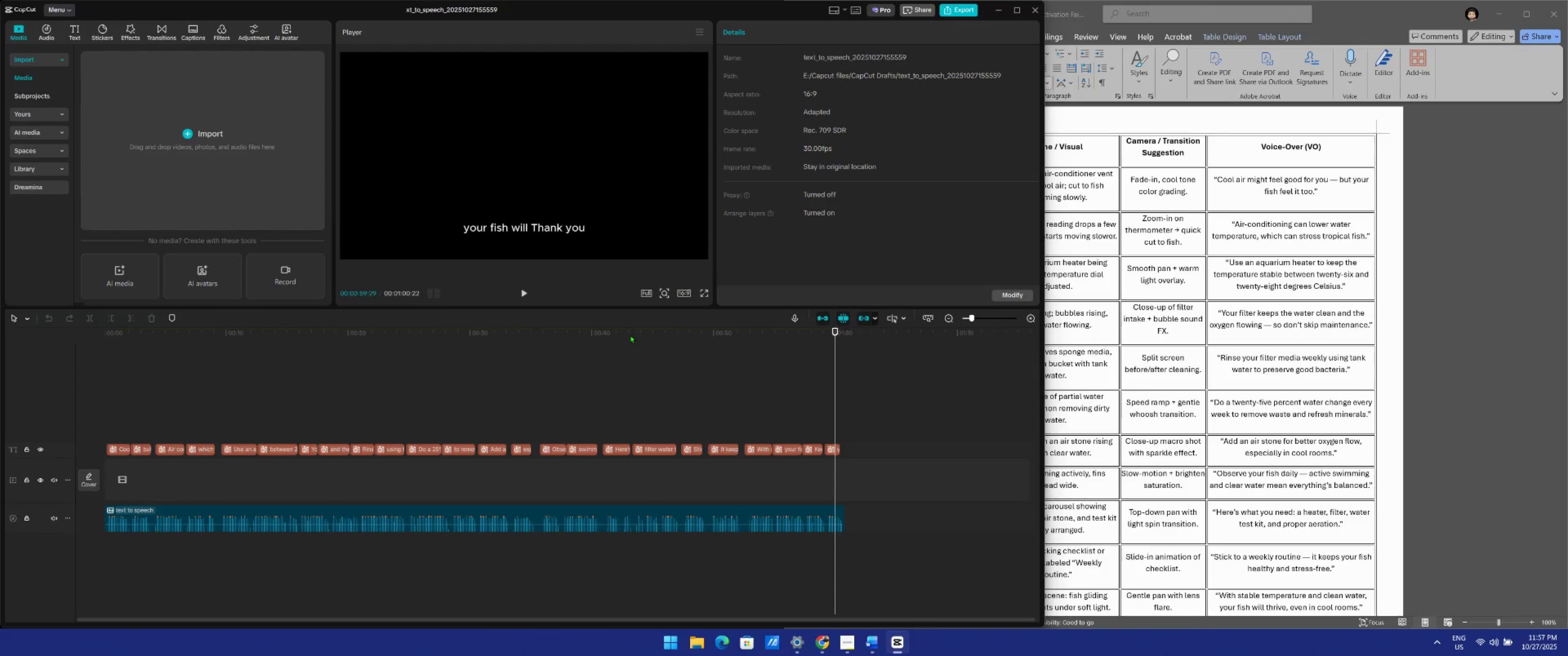 
key(ArrowLeft)
 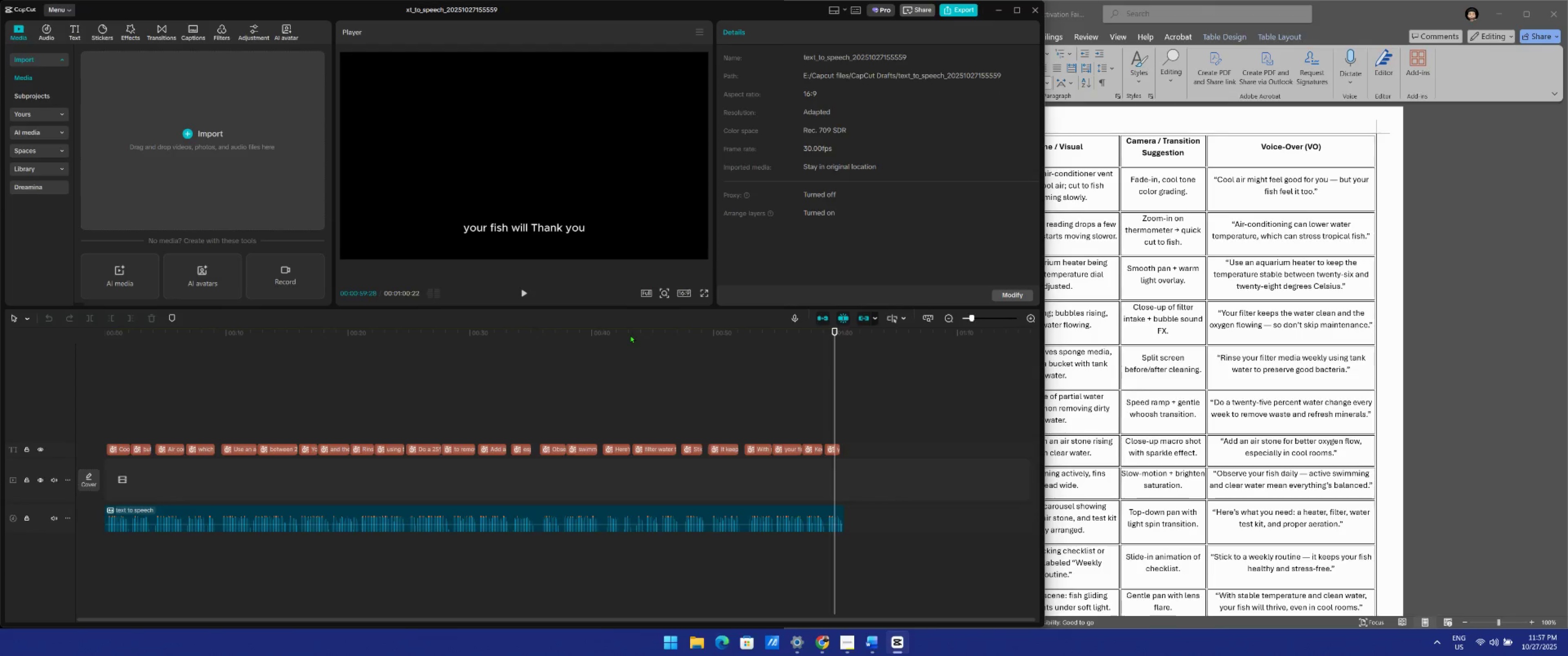 
key(ArrowLeft)
 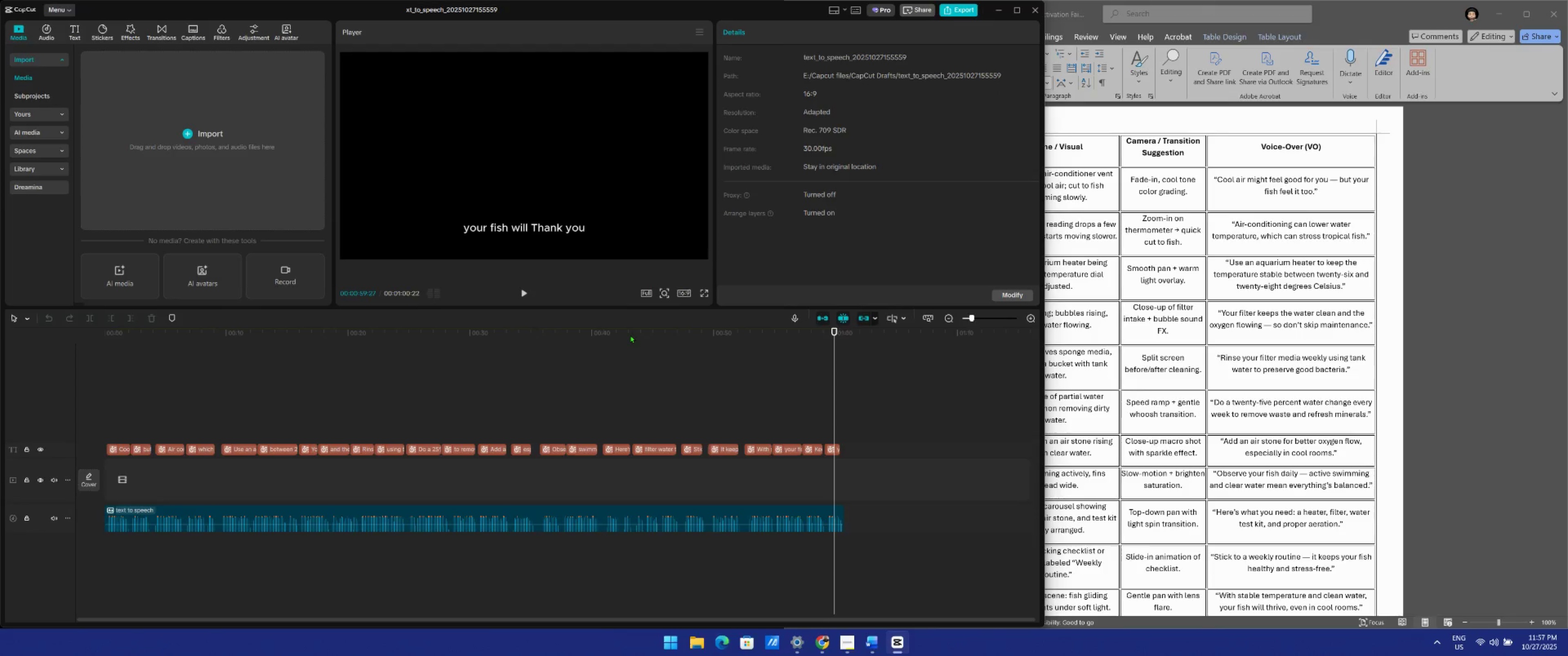 
hold_key(key=ArrowRight, duration=0.42)
 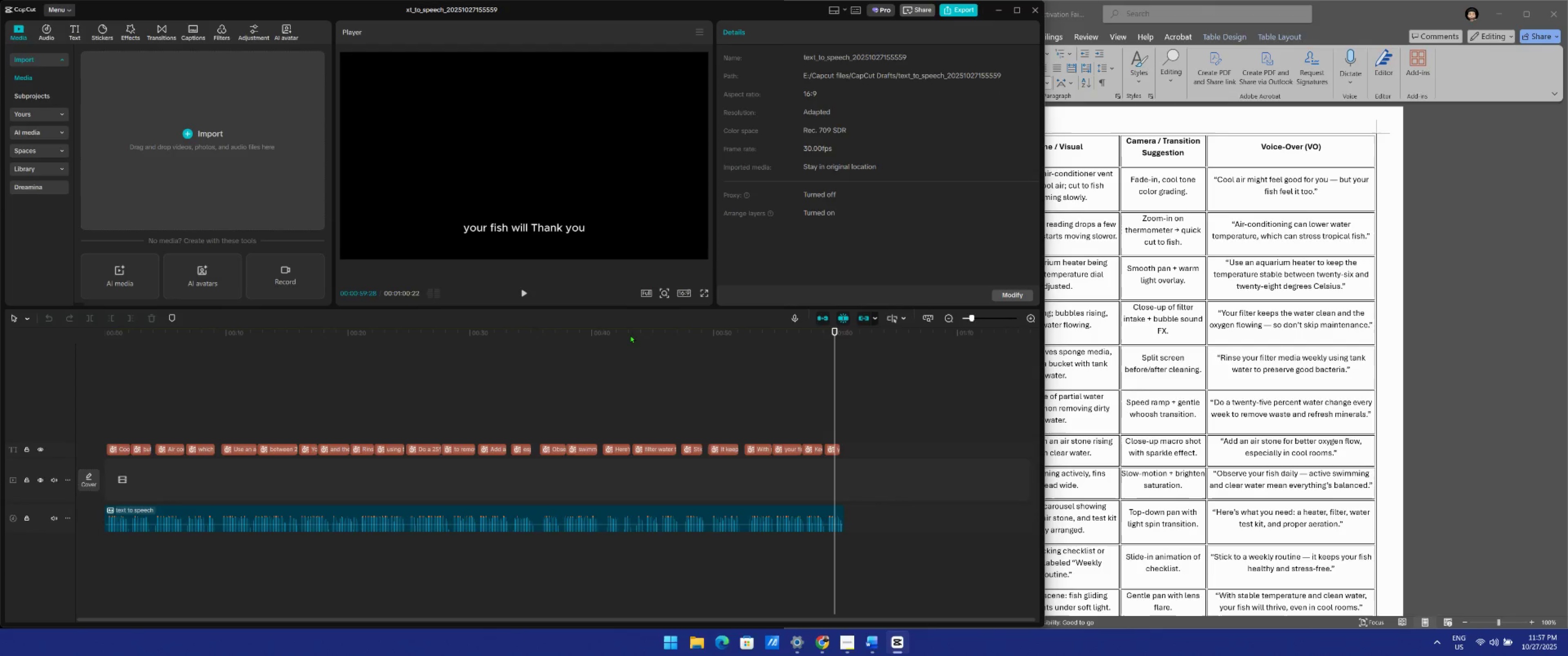 
key(Space)
 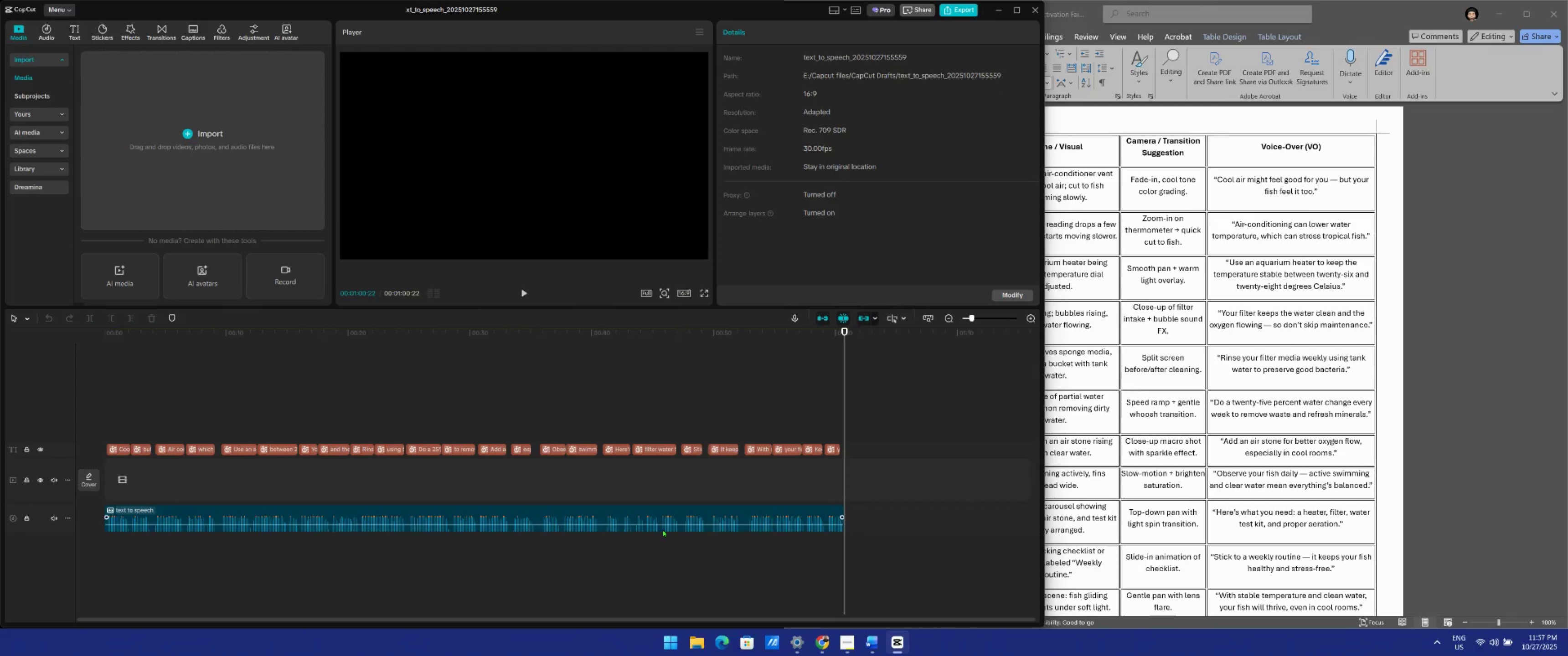 
left_click([603, 510])
 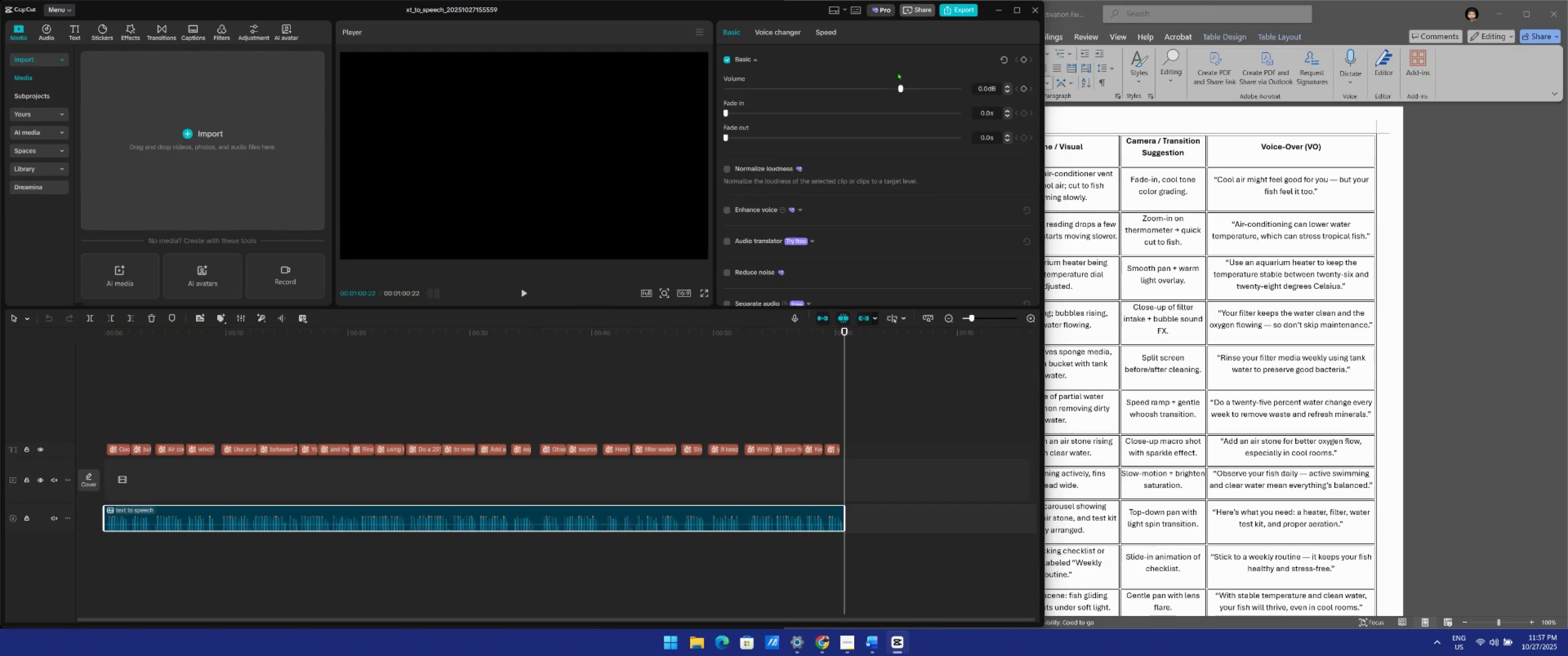 
left_click([825, 30])
 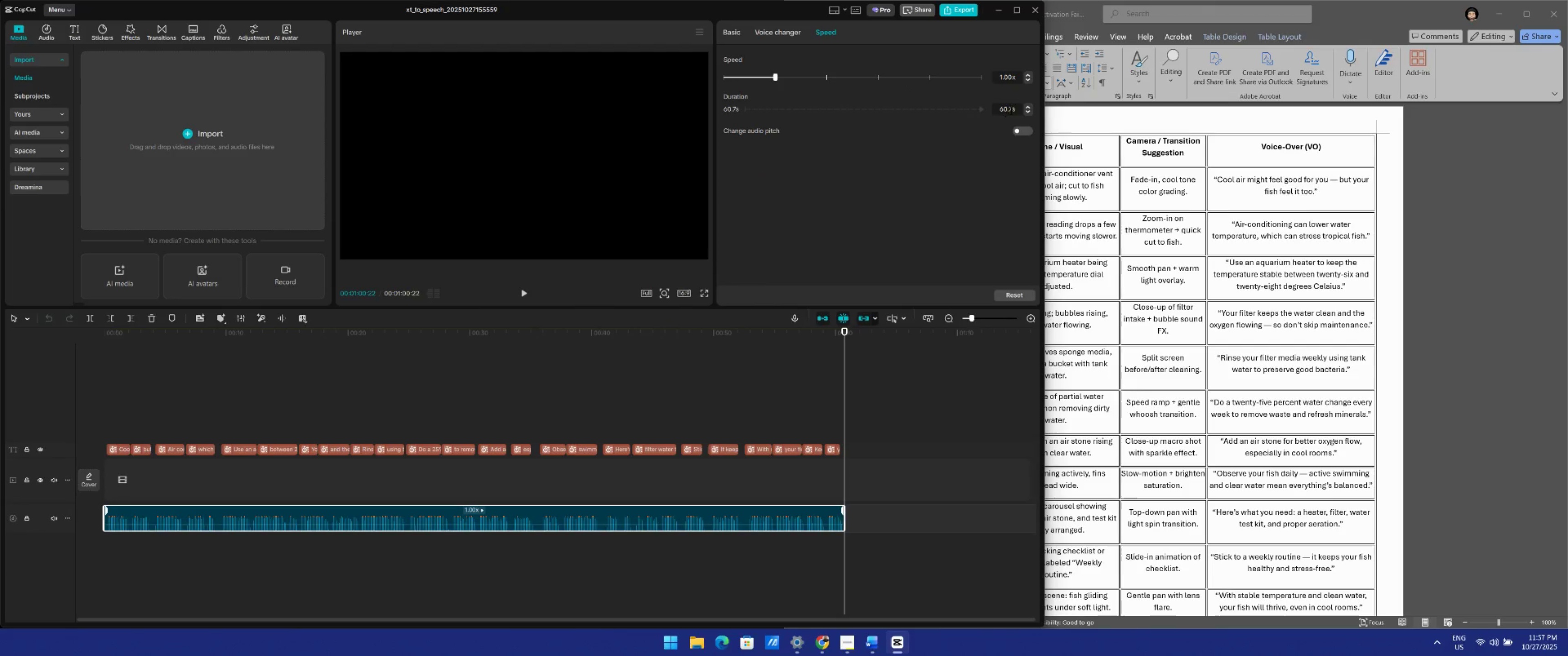 
left_click([1012, 110])
 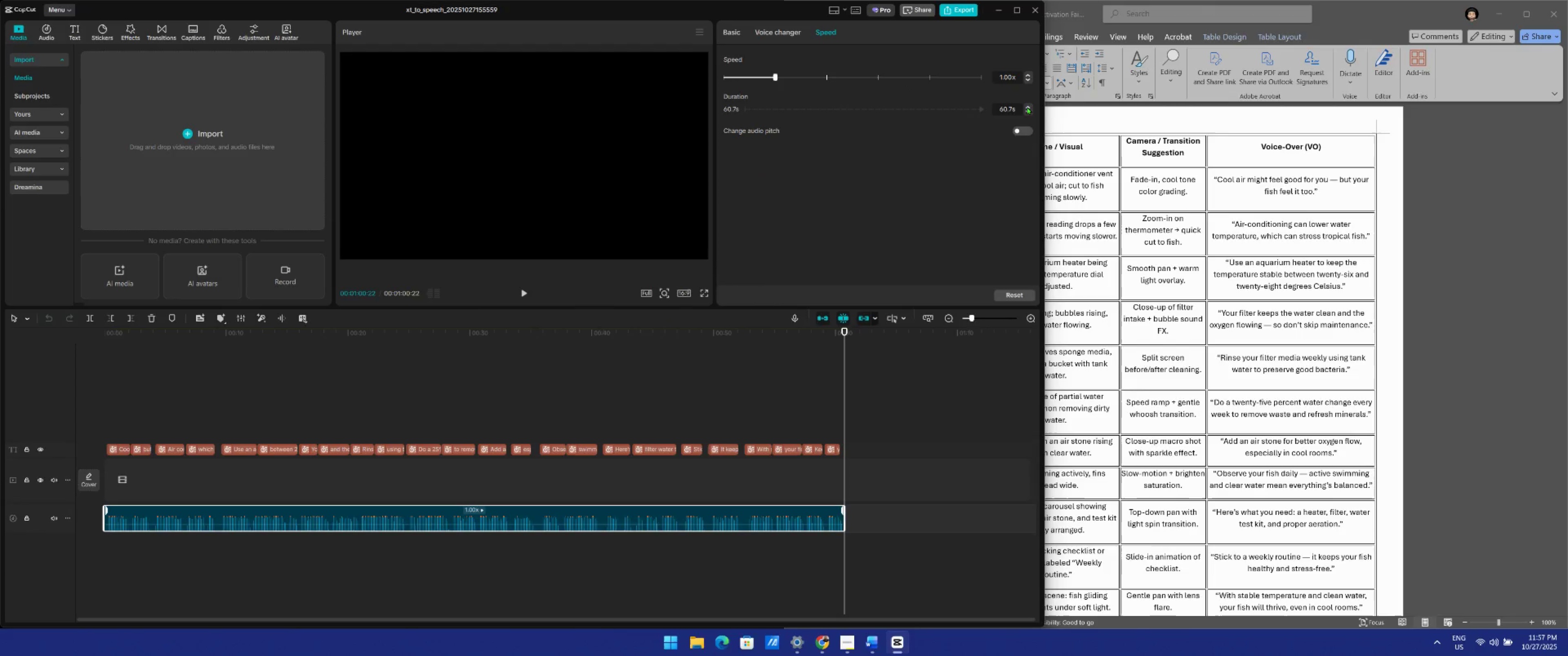 
key(Backspace)
 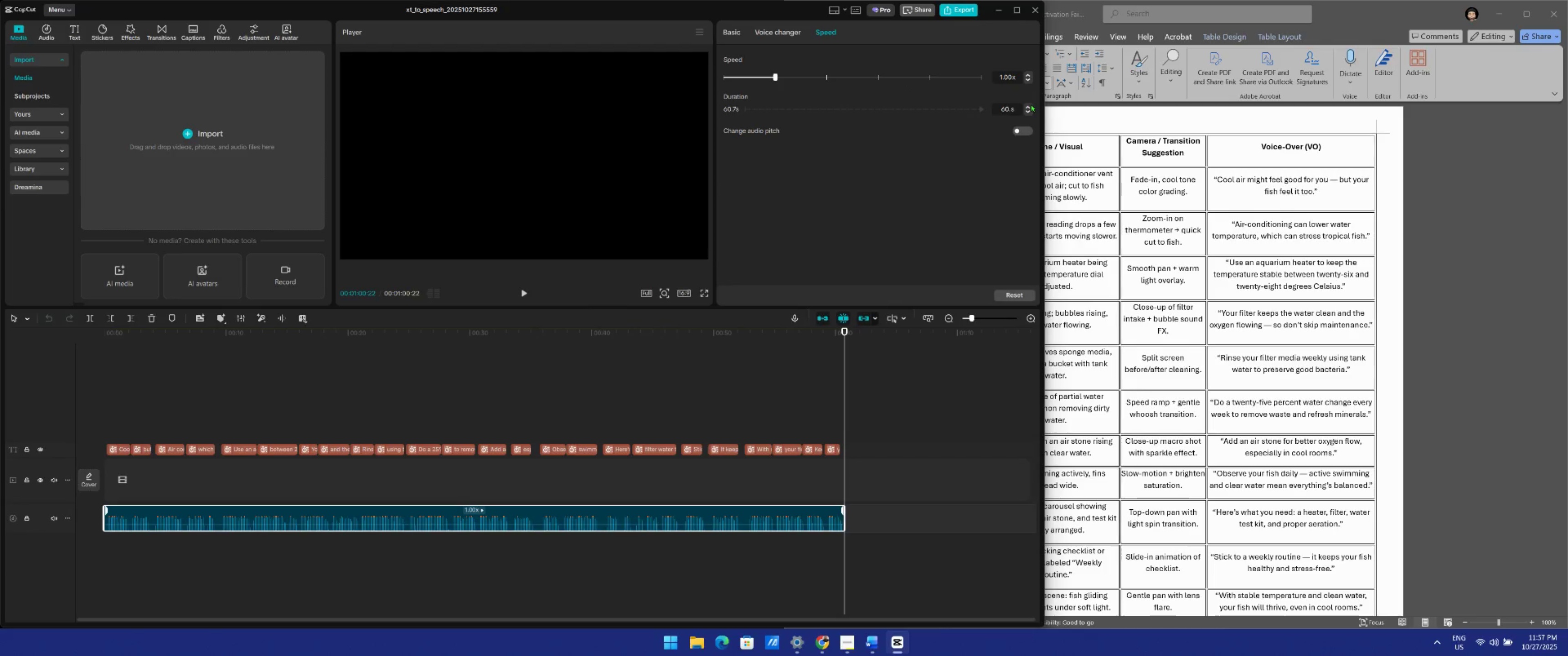 
key(Backspace)
 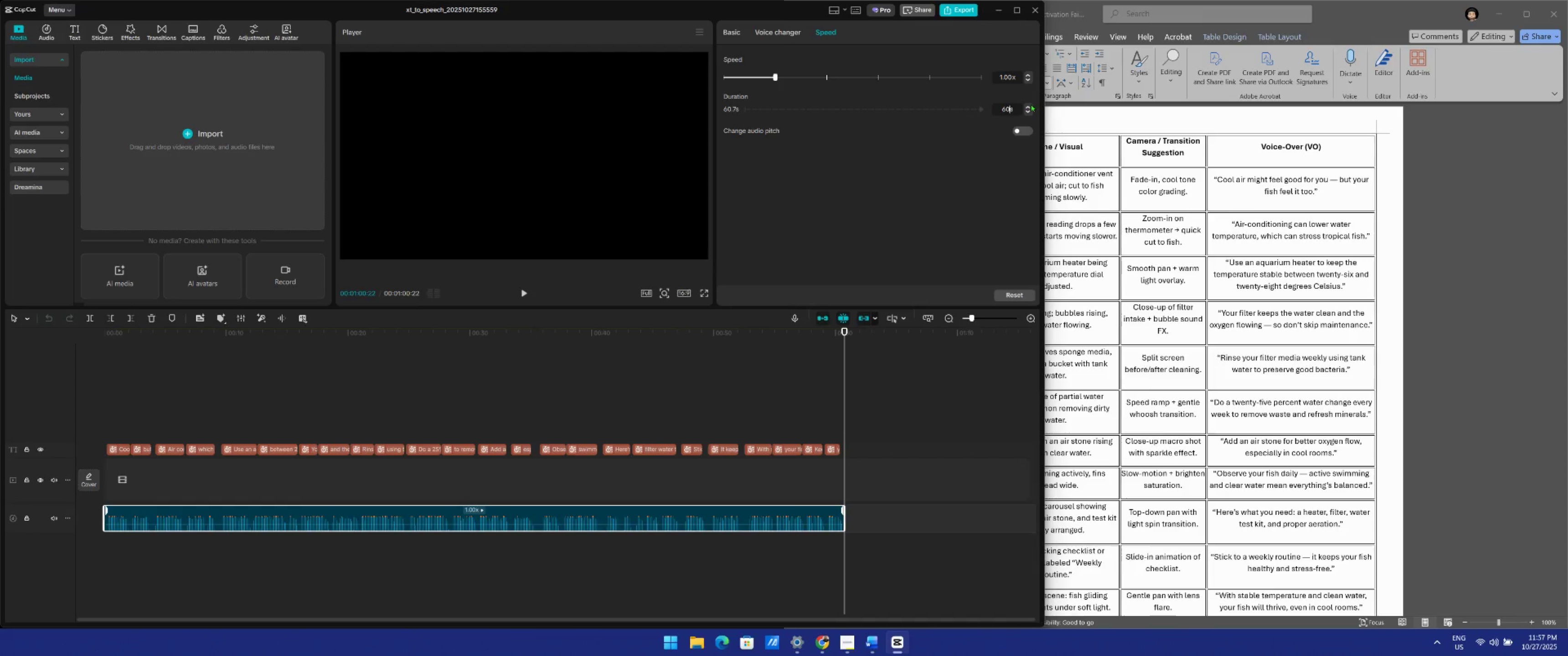 
key(Backspace)
 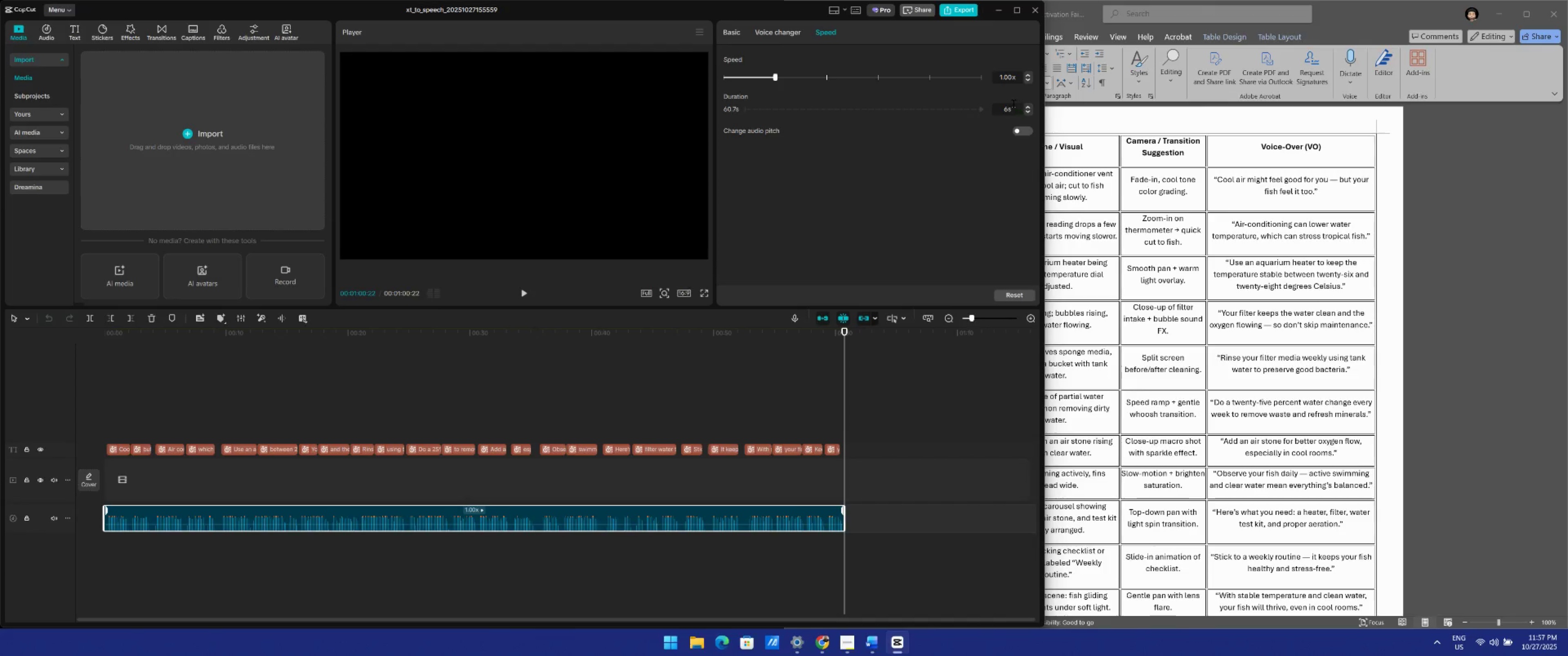 
key(Backspace)
 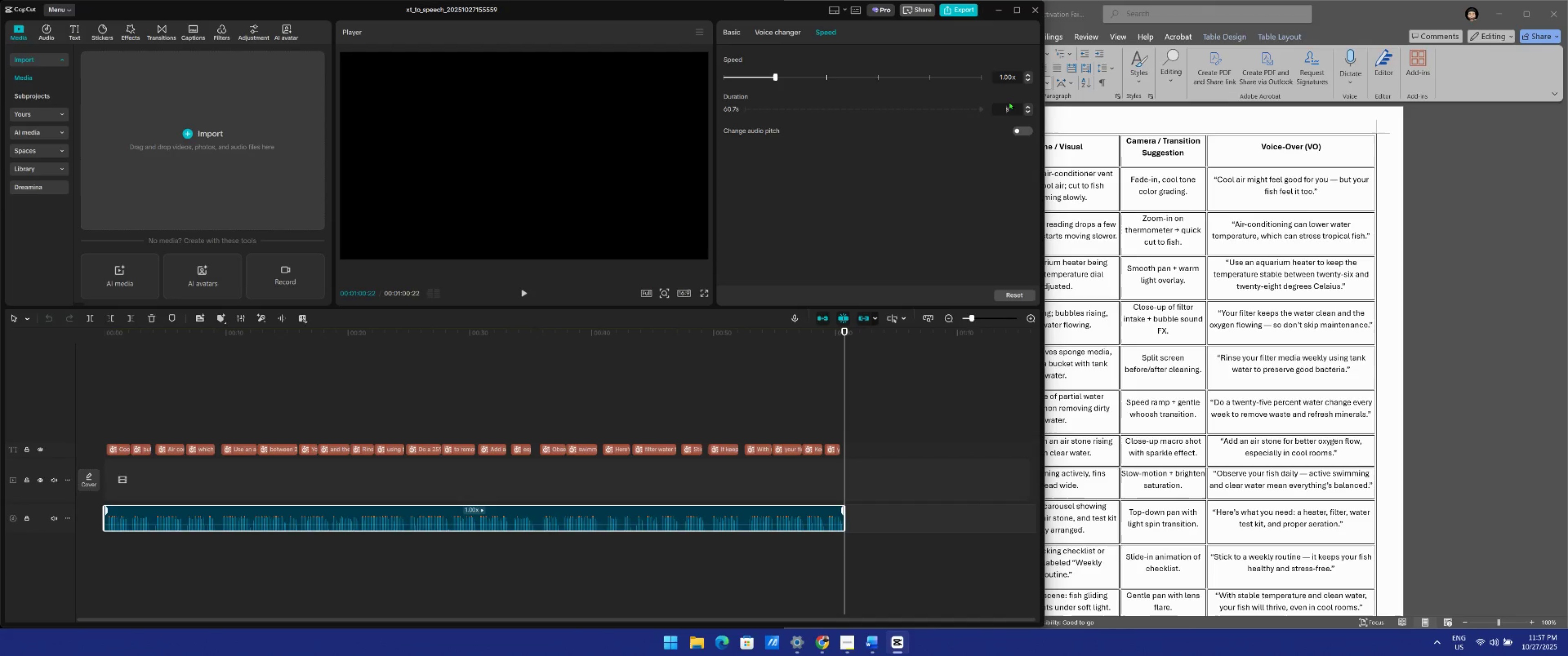 
key(Numpad5)
 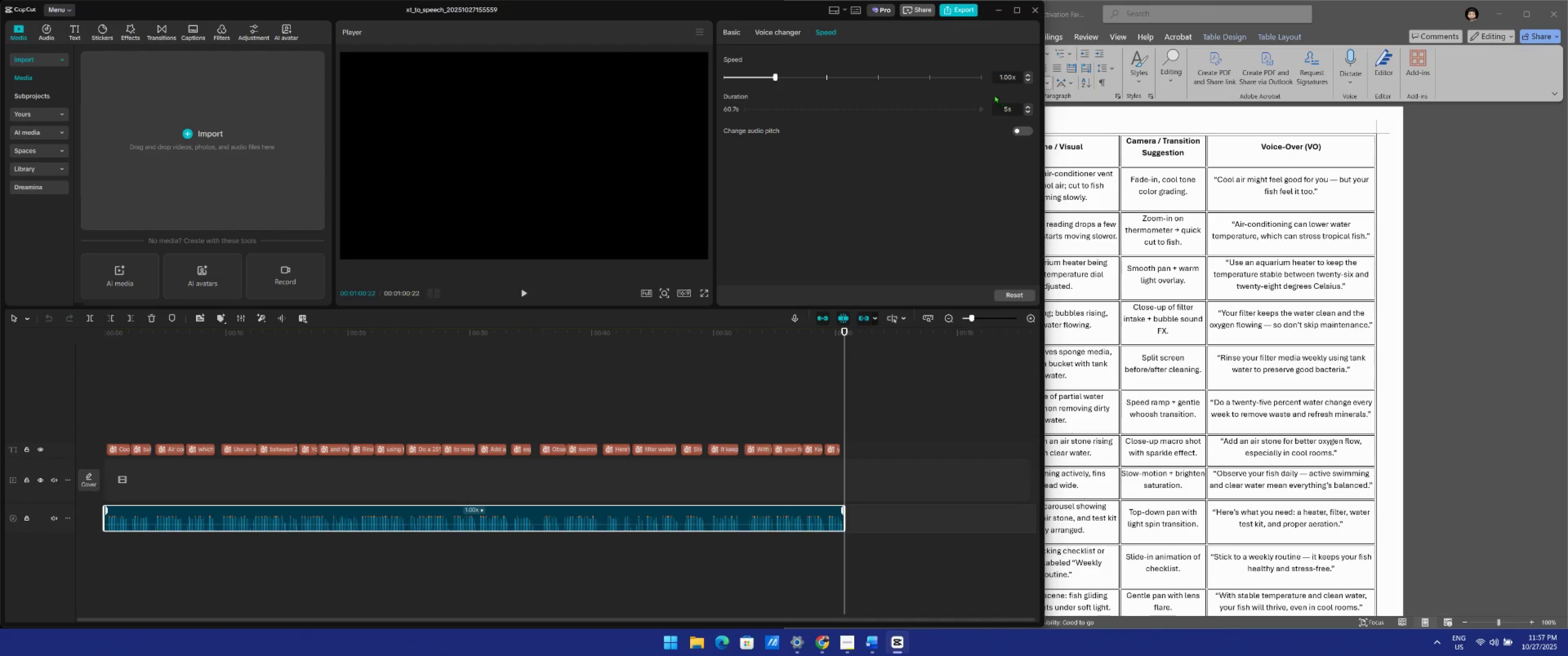 
key(Numpad9)
 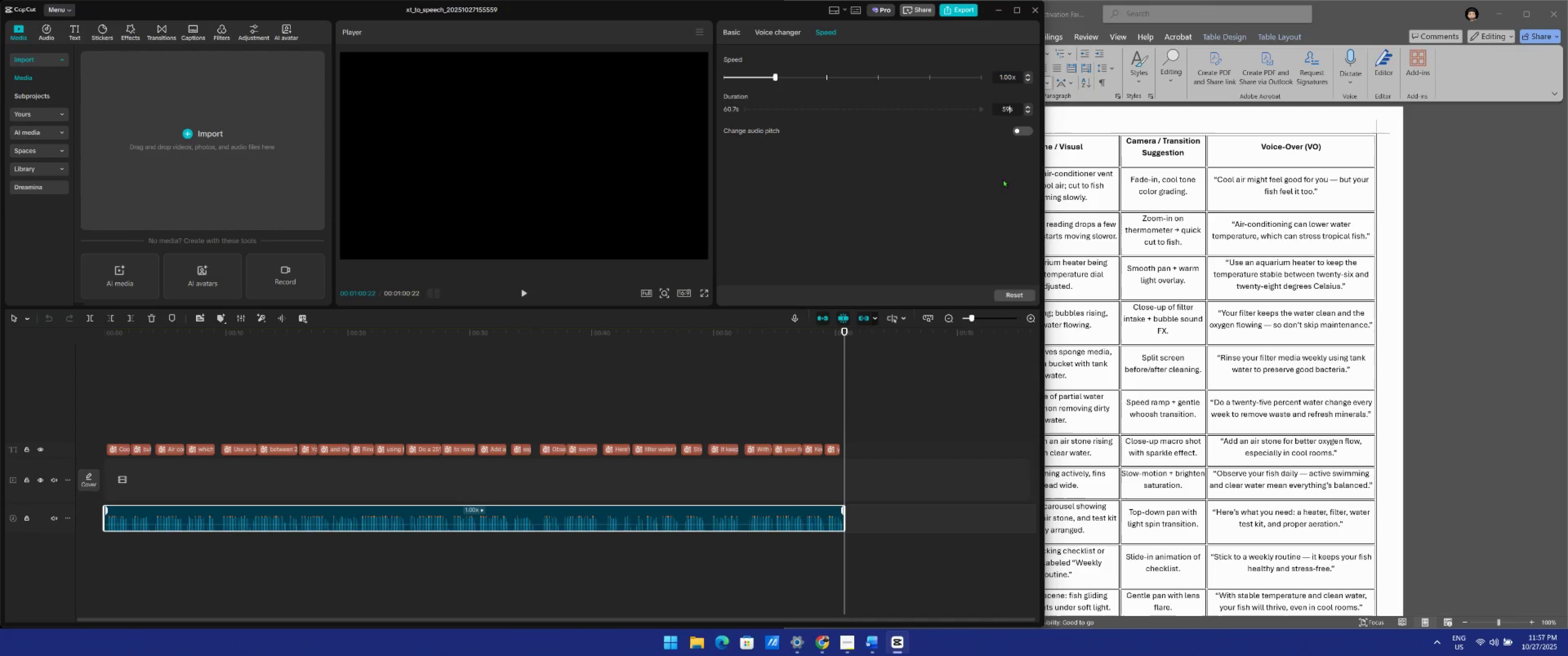 
key(Enter)
 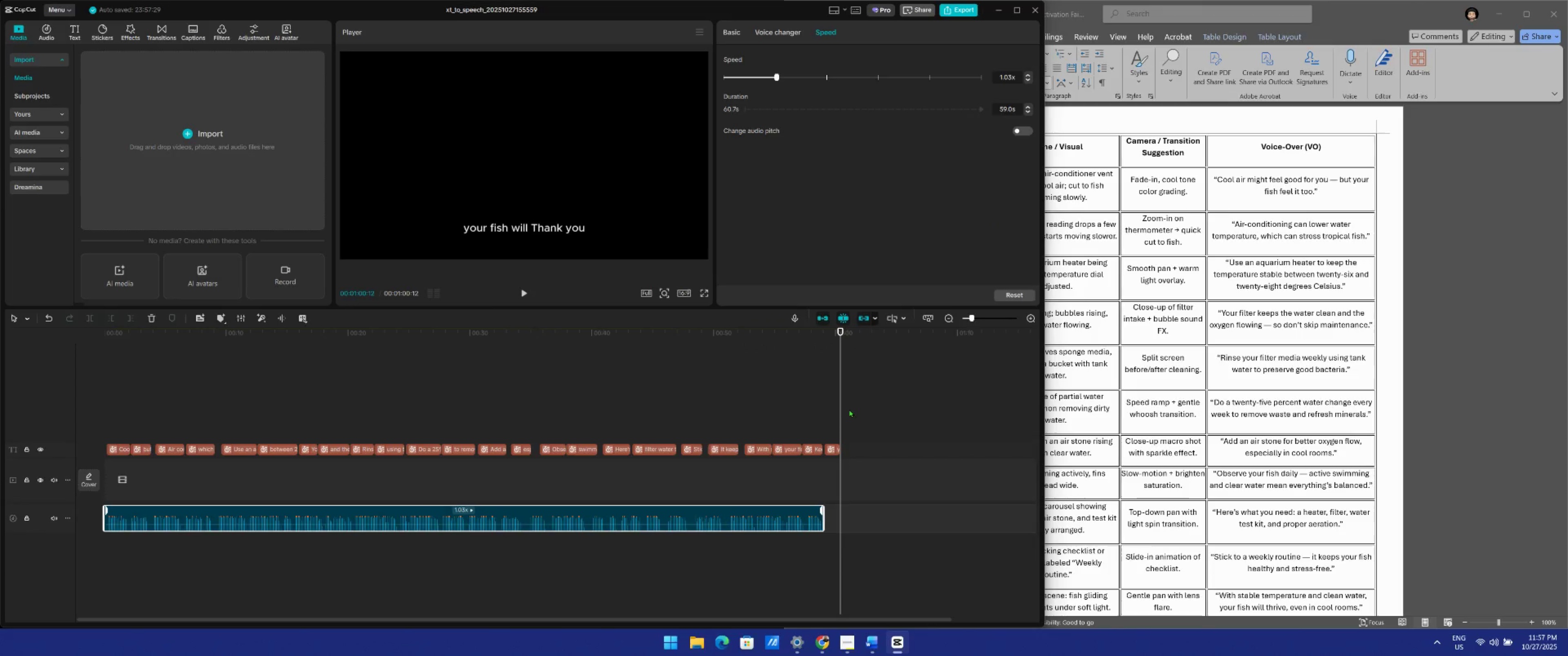 
left_click_drag(start_coordinate=[836, 402], to_coordinate=[0, 405])
 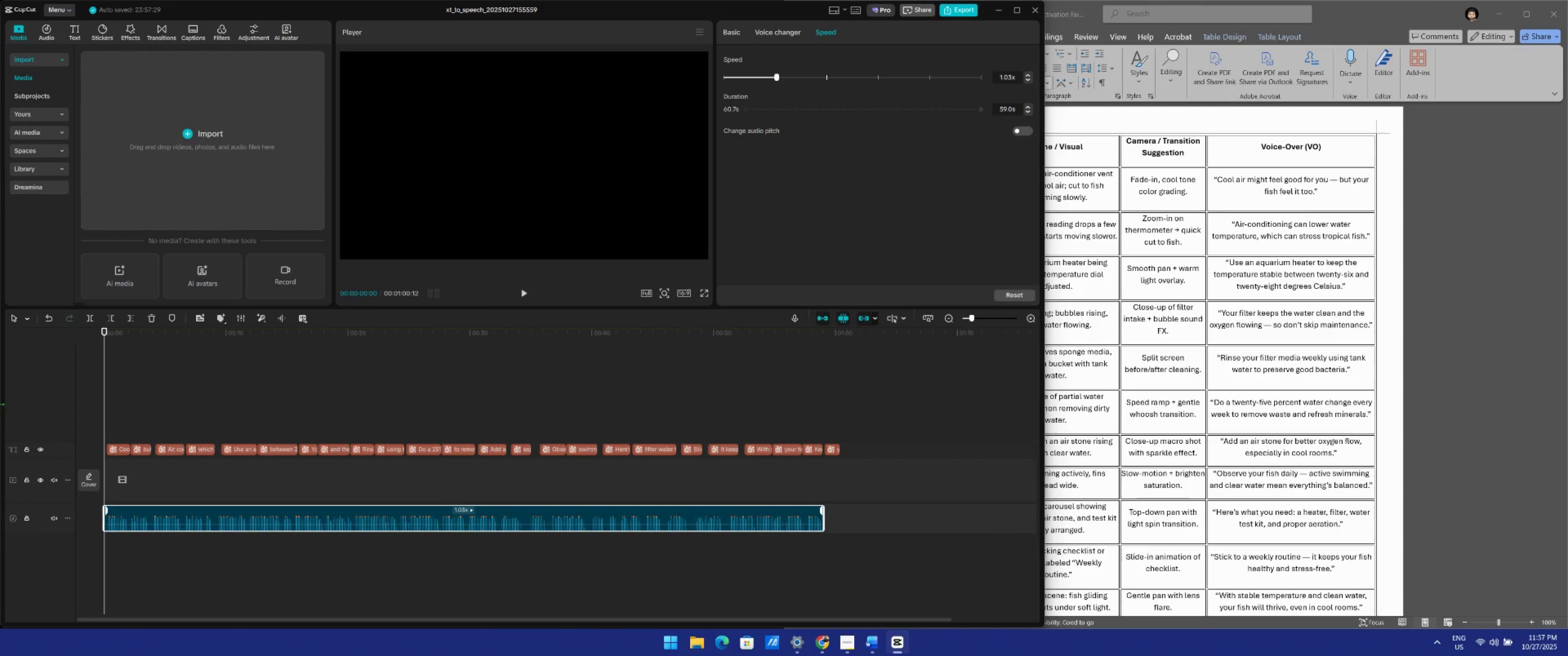 
key(Space)
 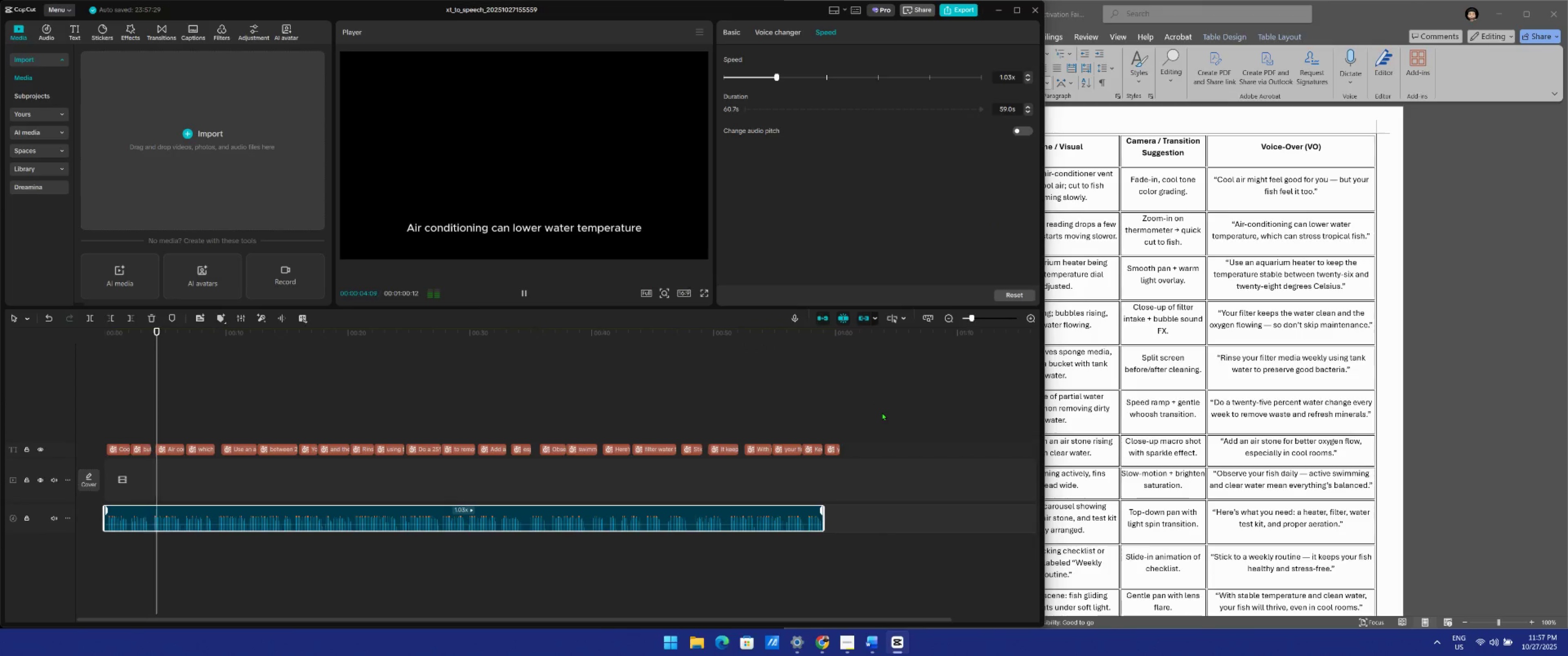 
wait(5.77)
 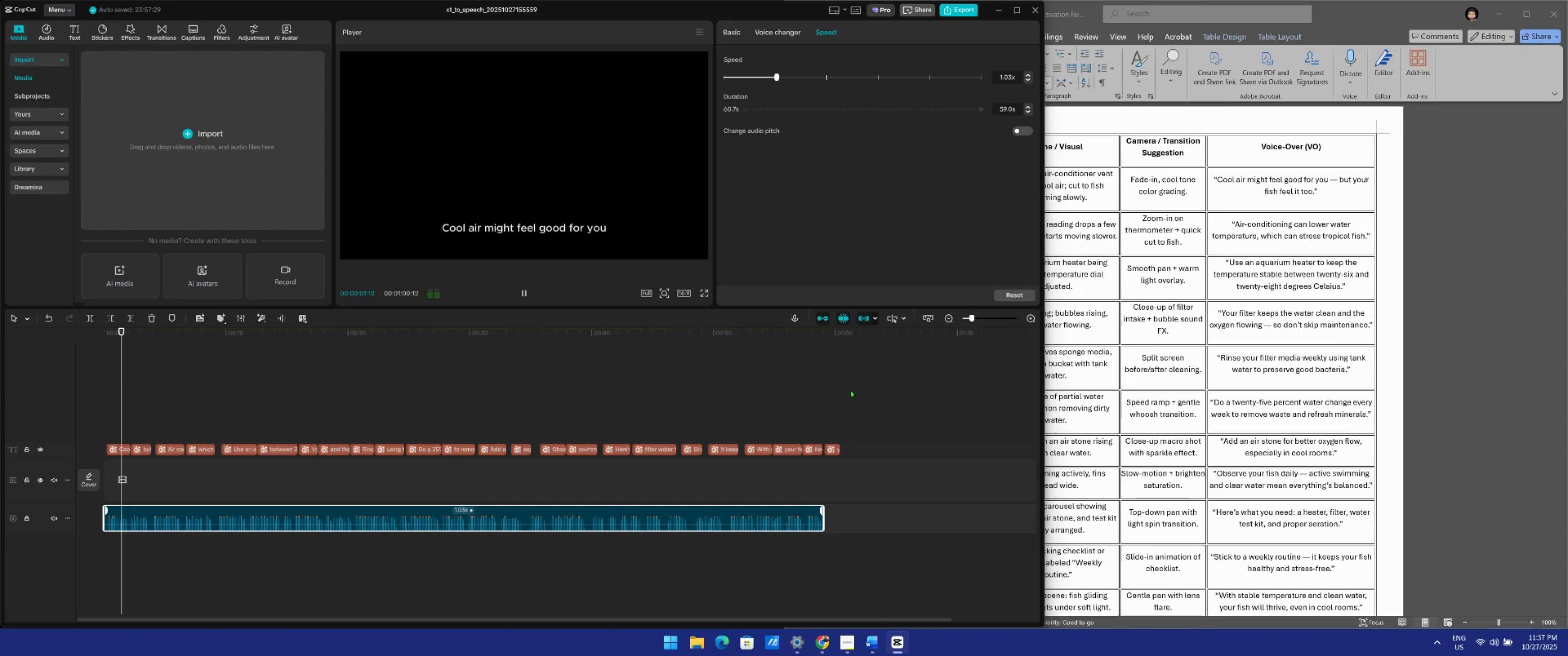 
left_click_drag(start_coordinate=[884, 420], to_coordinate=[65, 456])
 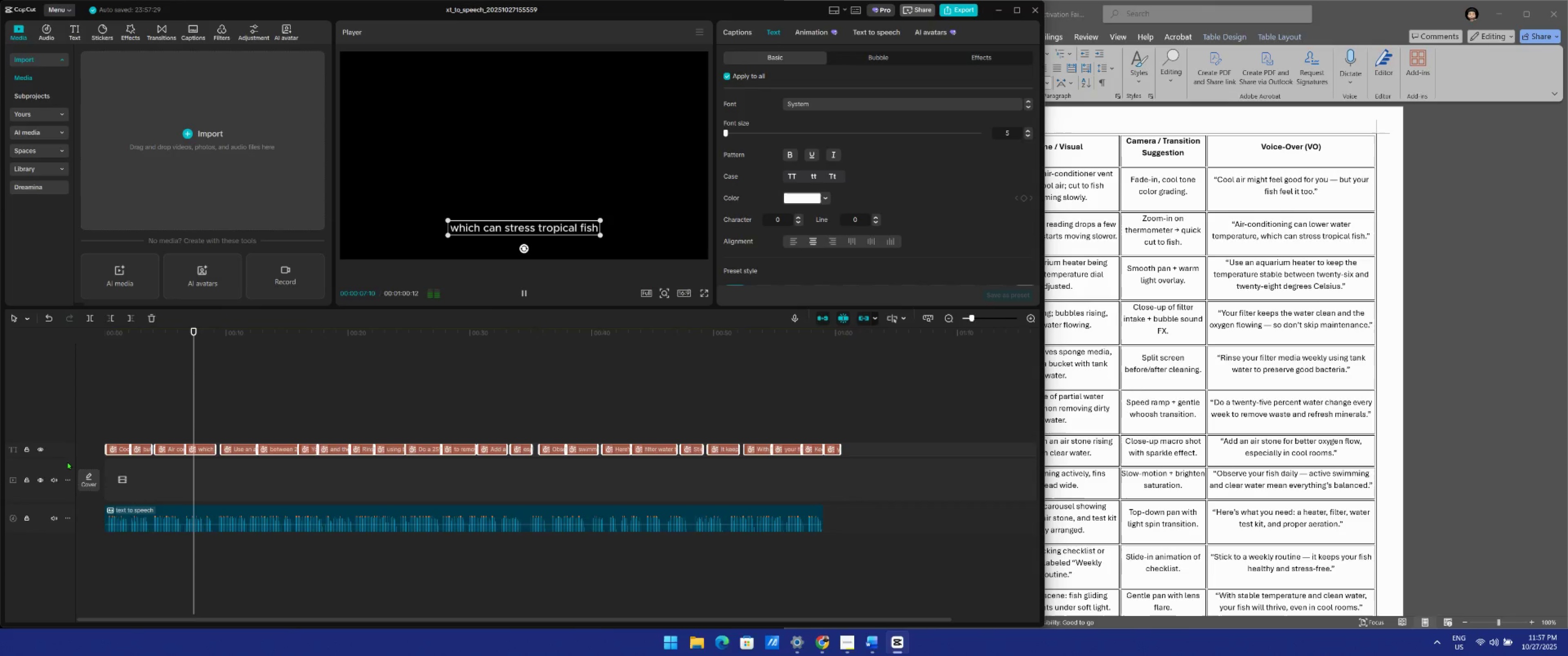 
key(Delete)
 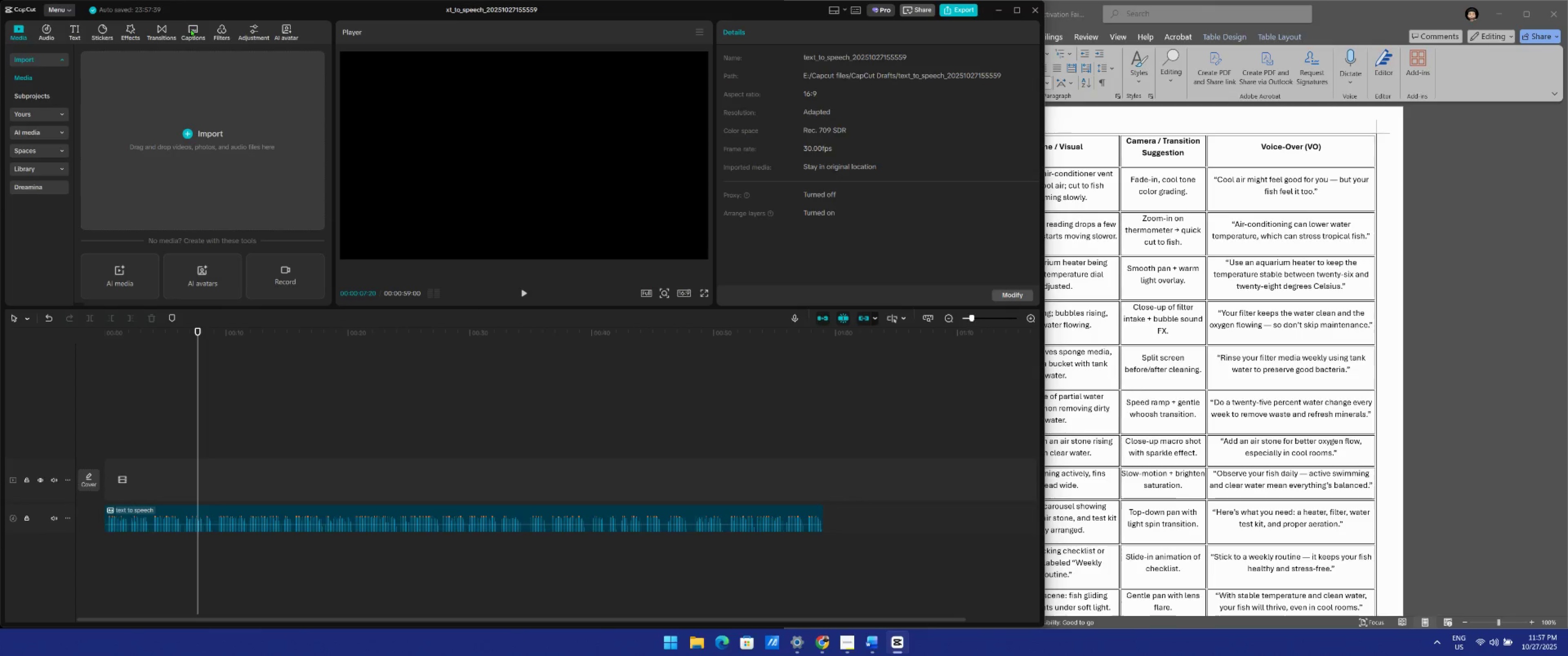 
left_click([191, 29])
 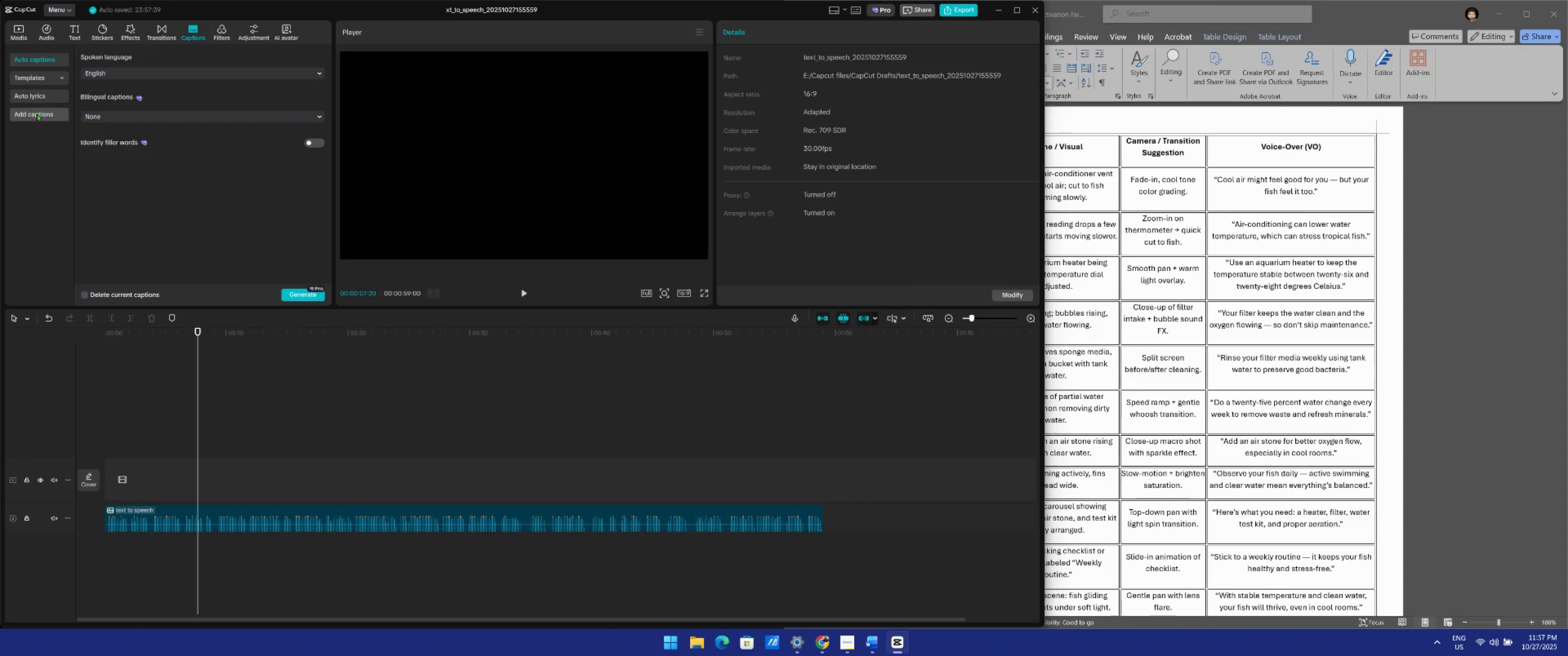 
left_click([37, 114])
 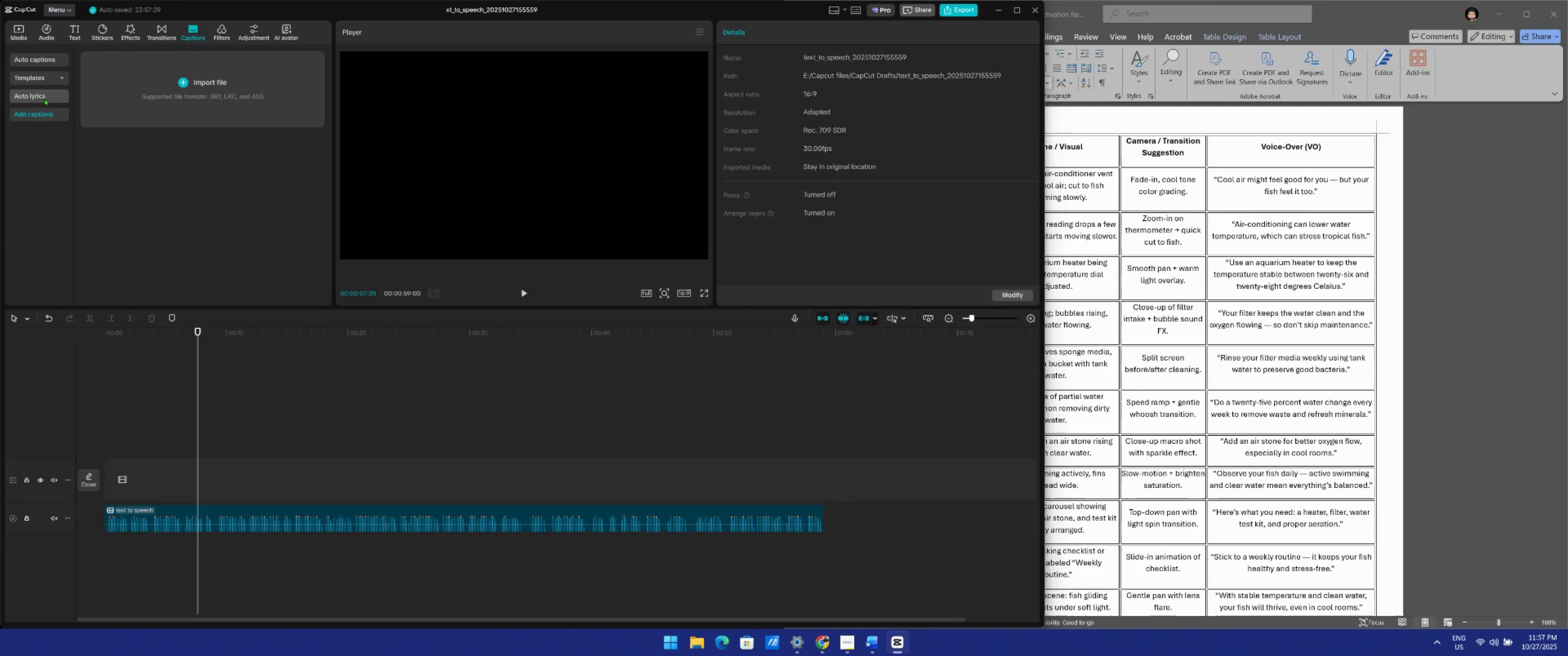 
left_click([47, 95])
 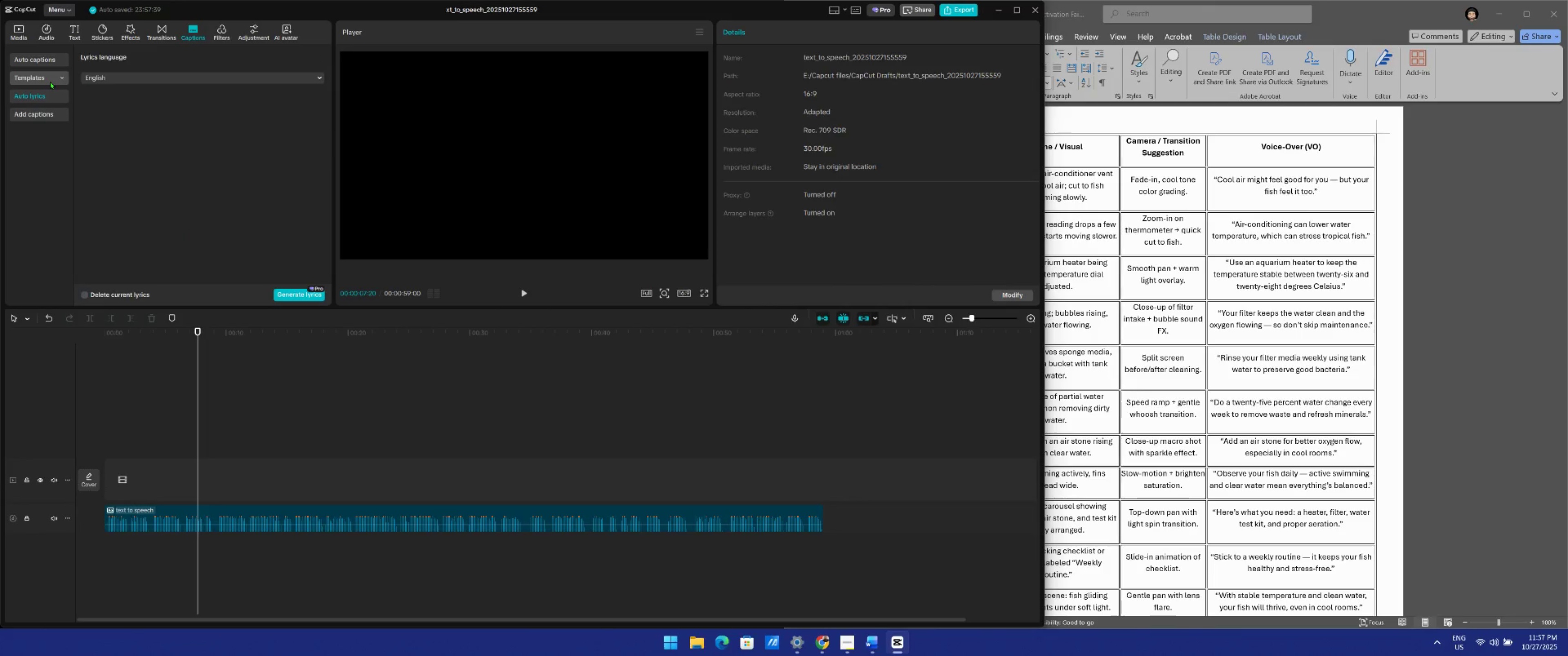 
left_click([50, 81])
 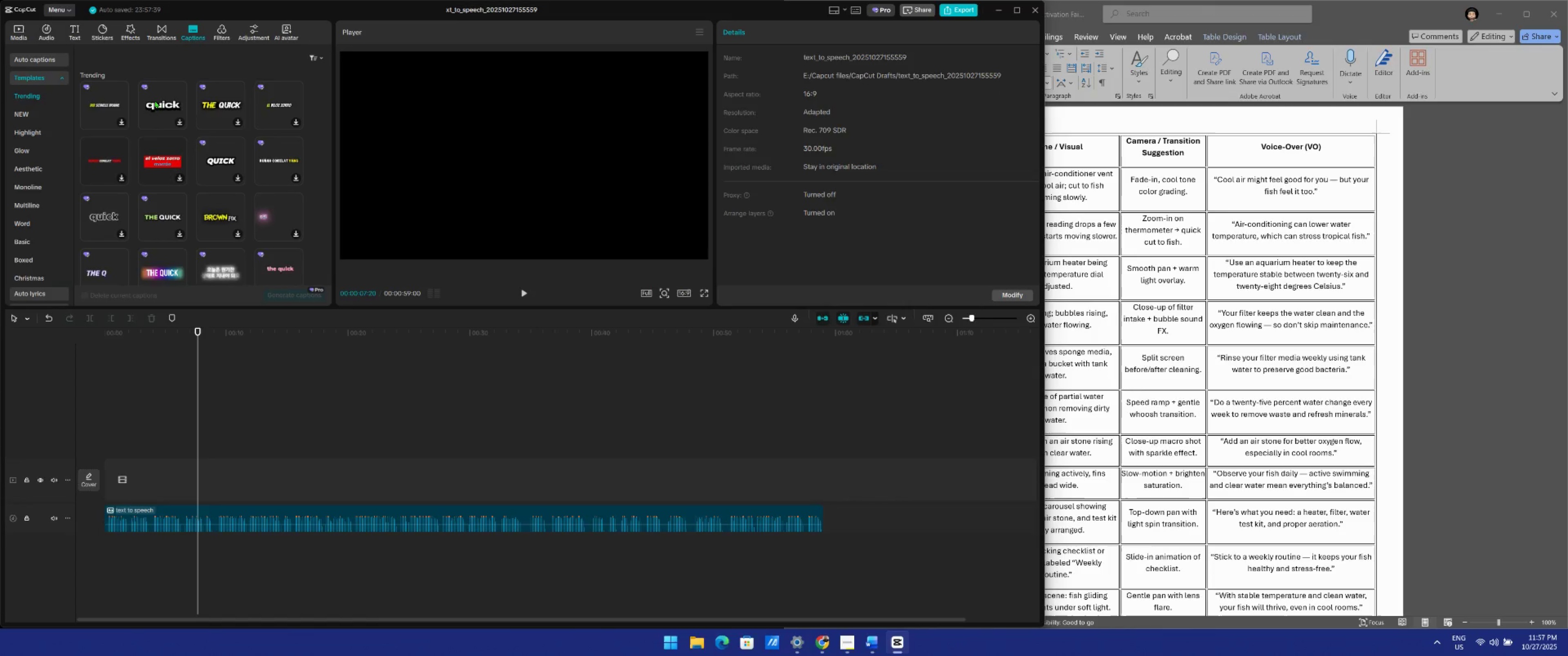 
scroll: coordinate [259, 220], scroll_direction: down, amount: 13.0
 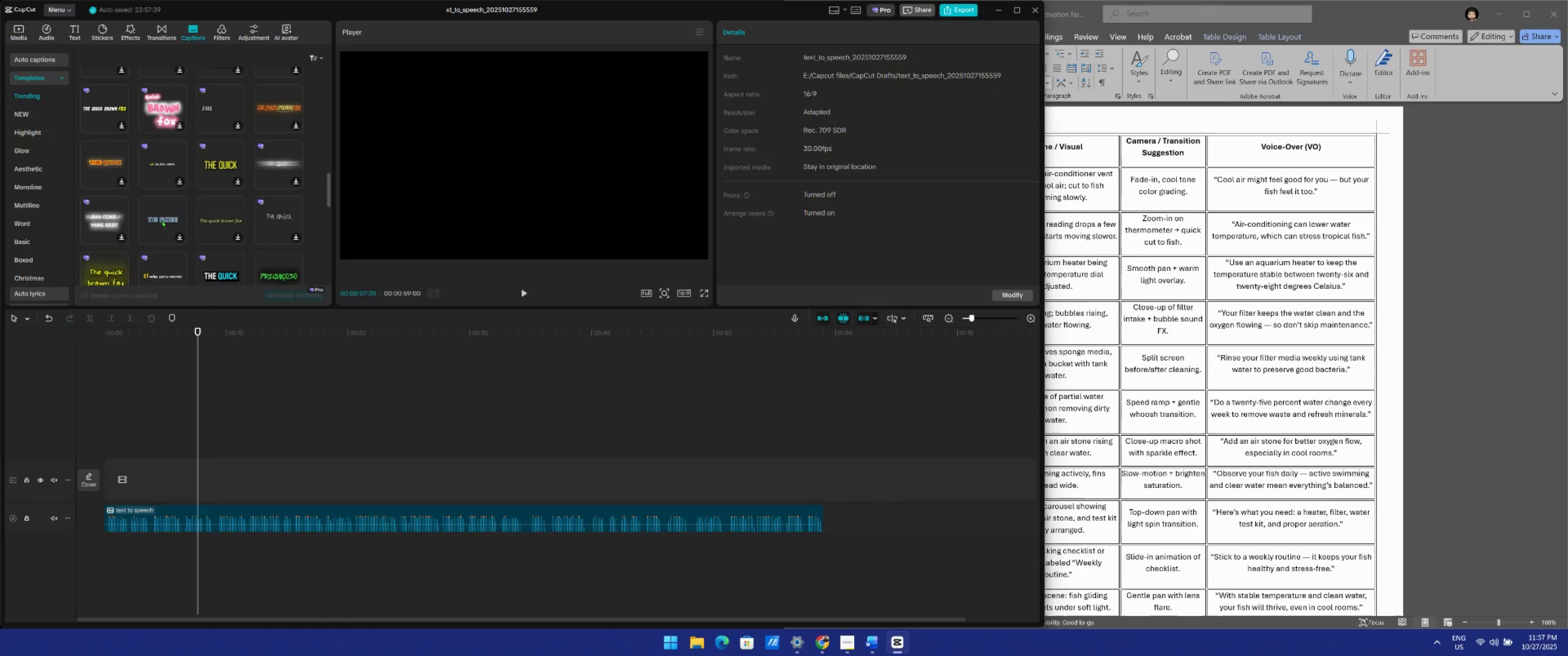 
scroll: coordinate [239, 211], scroll_direction: down, amount: 14.0
 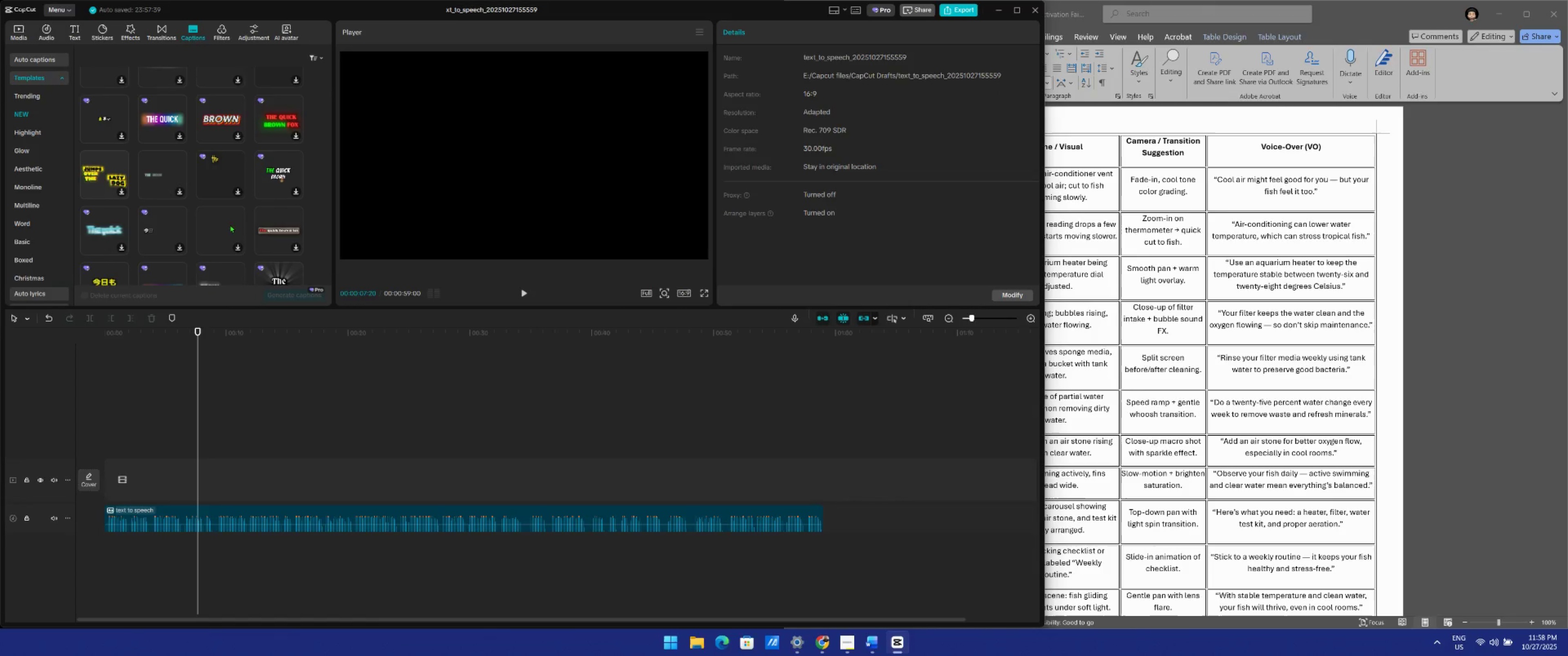 
left_click([222, 234])
 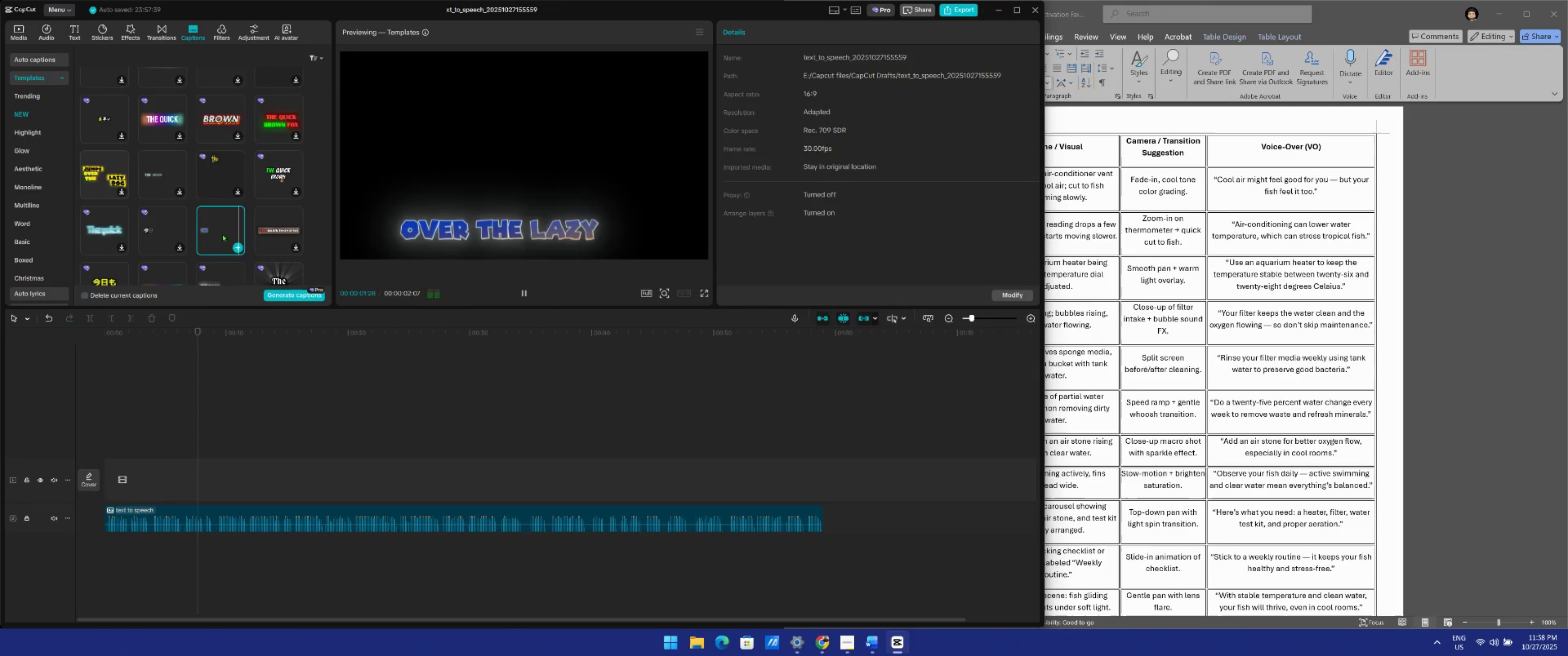 
scroll: coordinate [222, 234], scroll_direction: down, amount: 2.0
 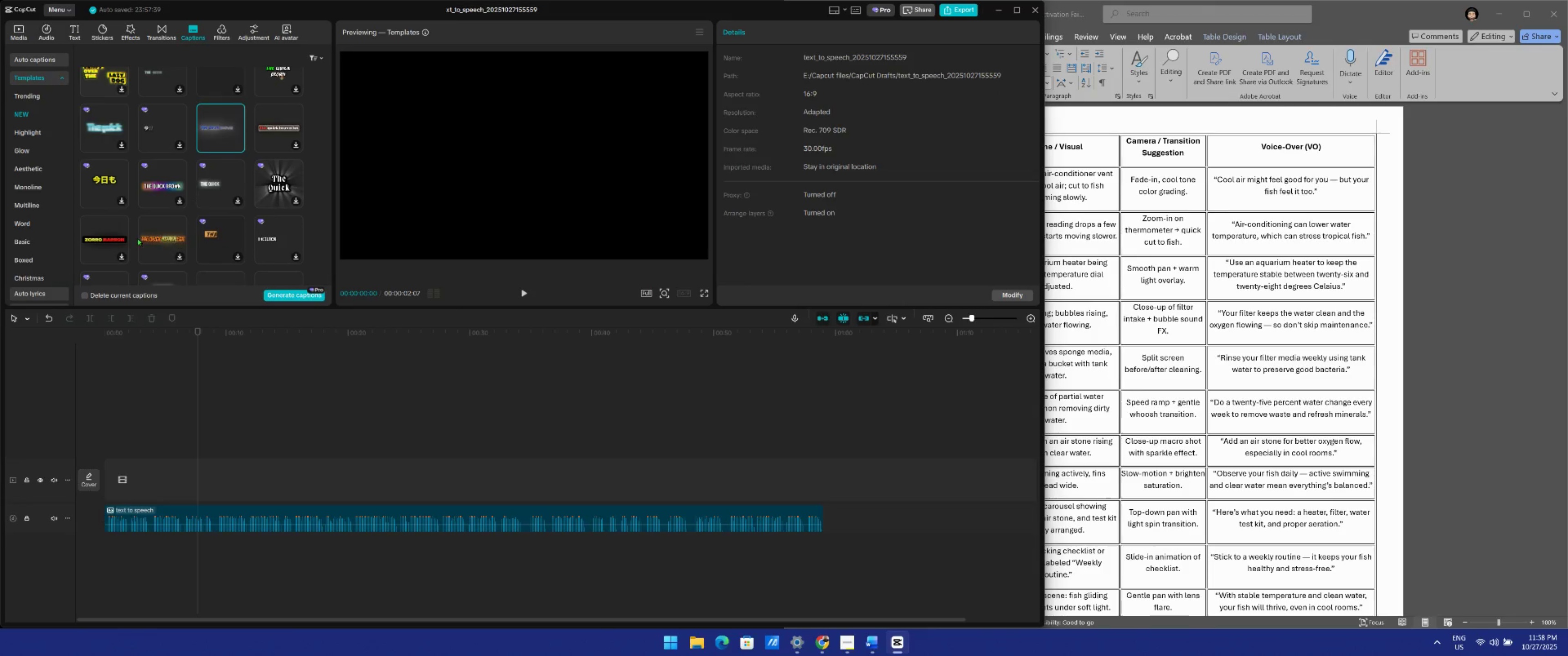 
left_click([107, 244])
 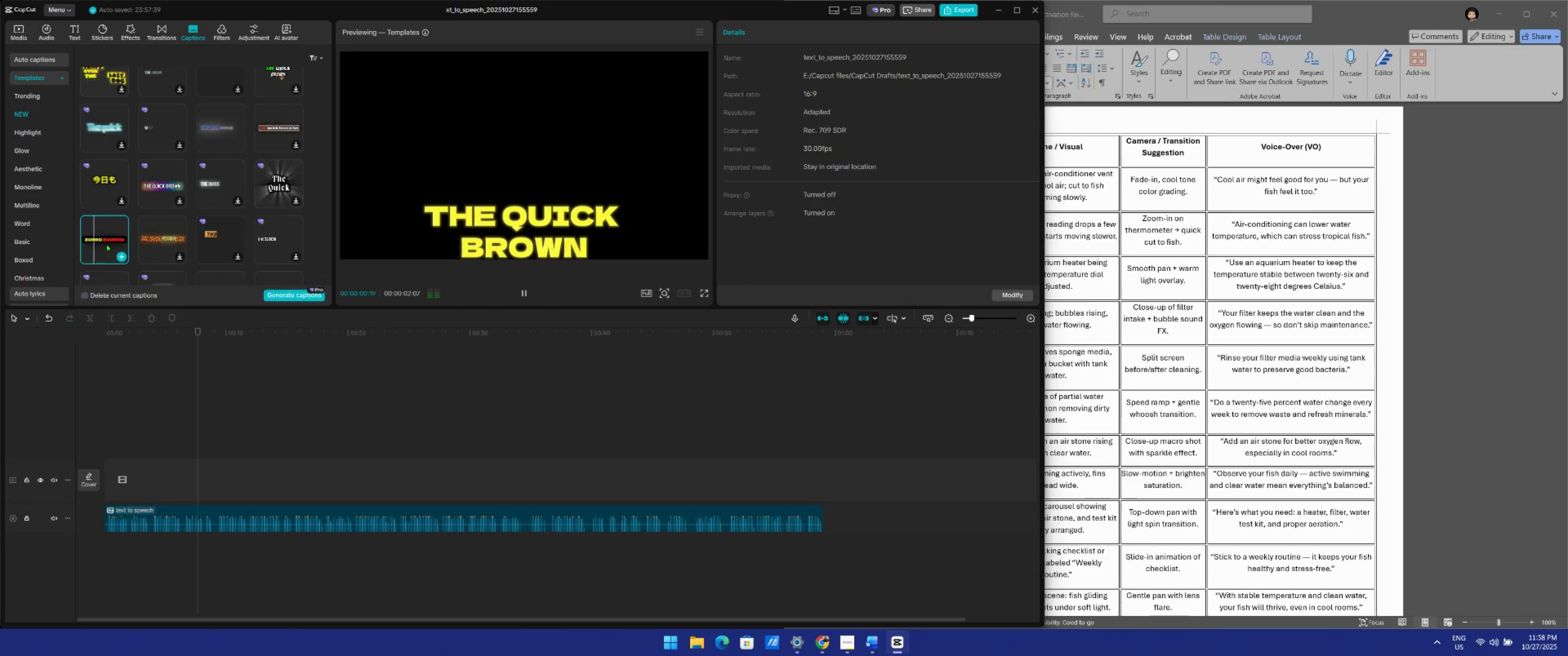 
scroll: coordinate [484, 226], scroll_direction: down, amount: 4.0
 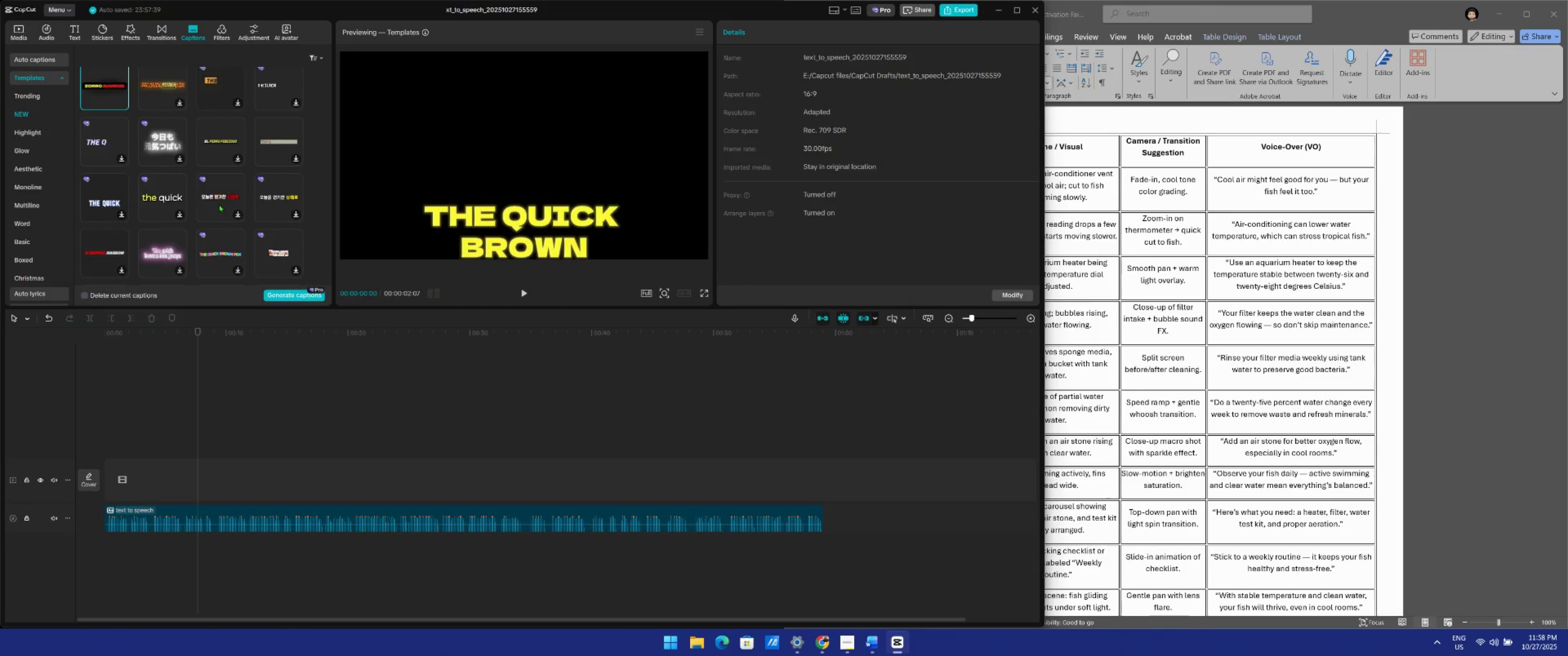 
left_click([219, 204])
 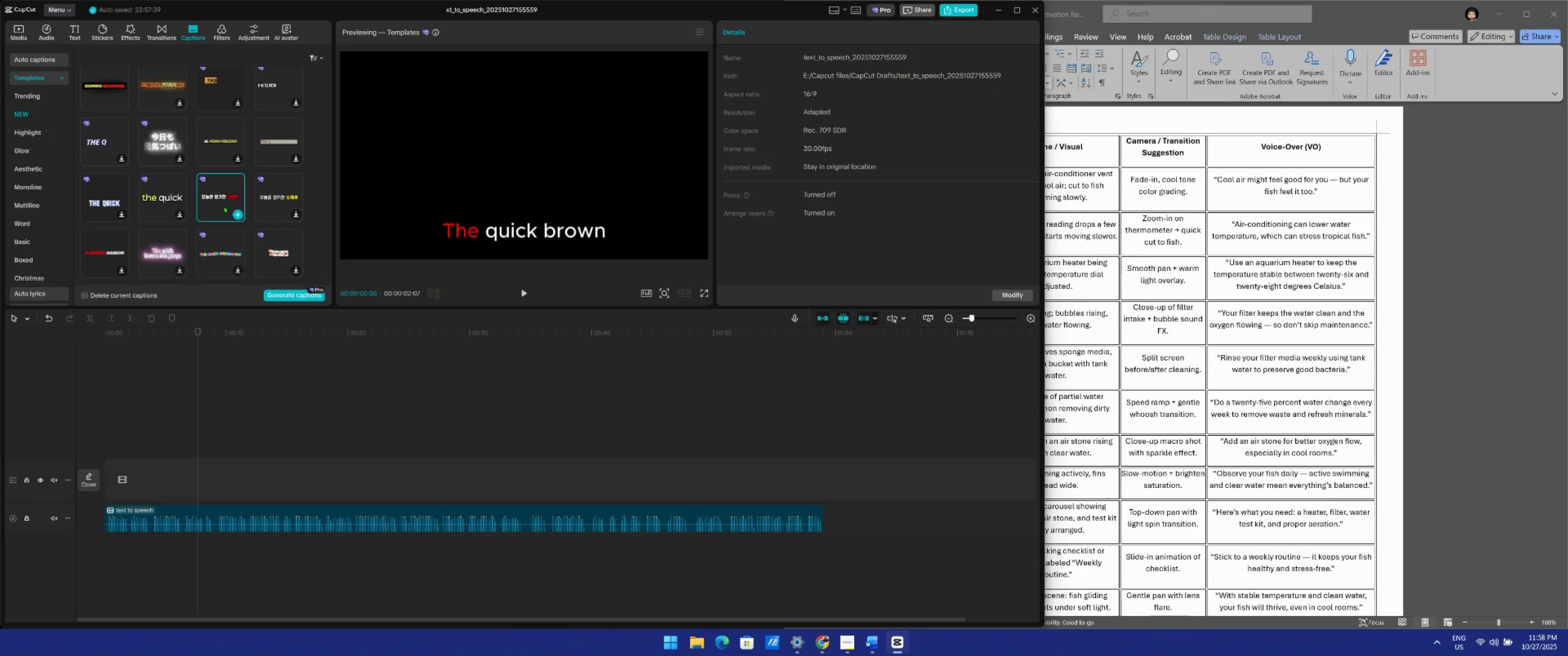 
wait(10.87)
 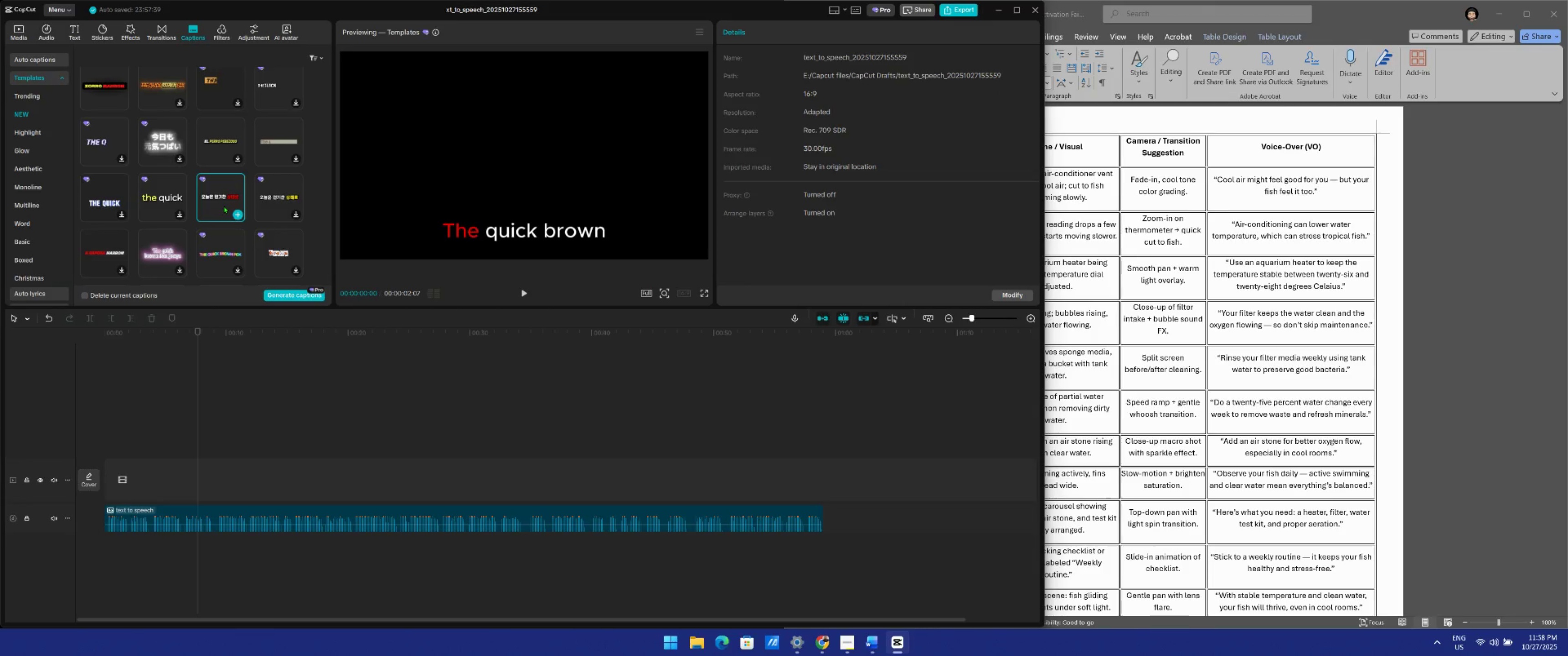 
scroll: coordinate [132, 224], scroll_direction: down, amount: 1.0
 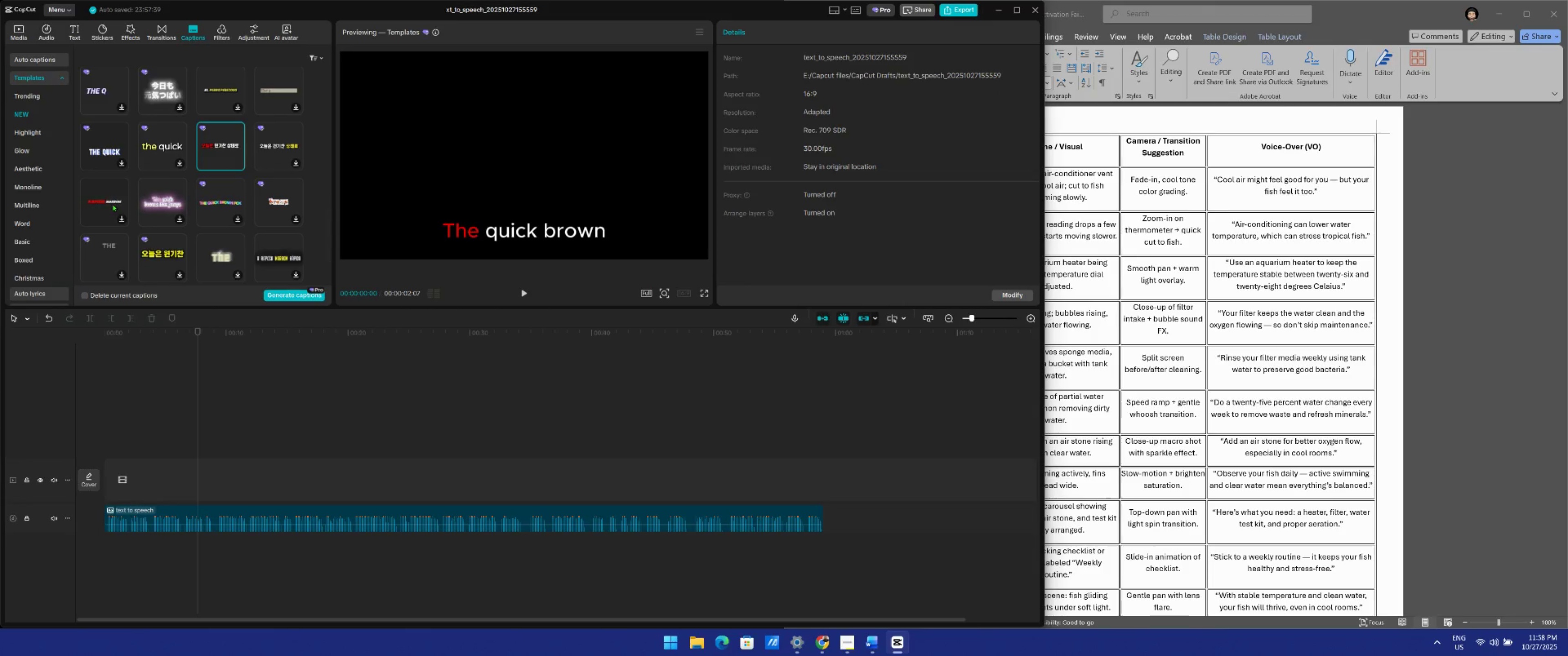 
left_click([113, 204])
 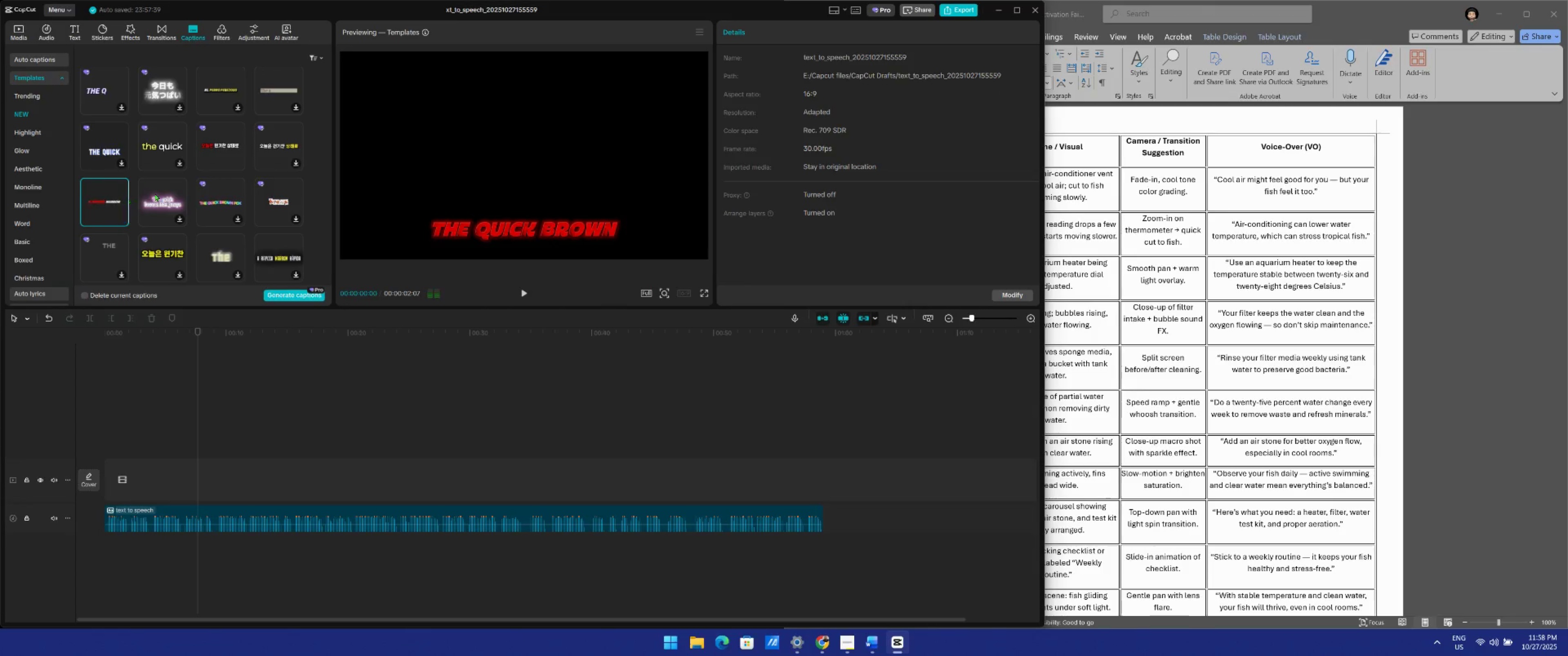 
scroll: coordinate [217, 217], scroll_direction: down, amount: 7.0
 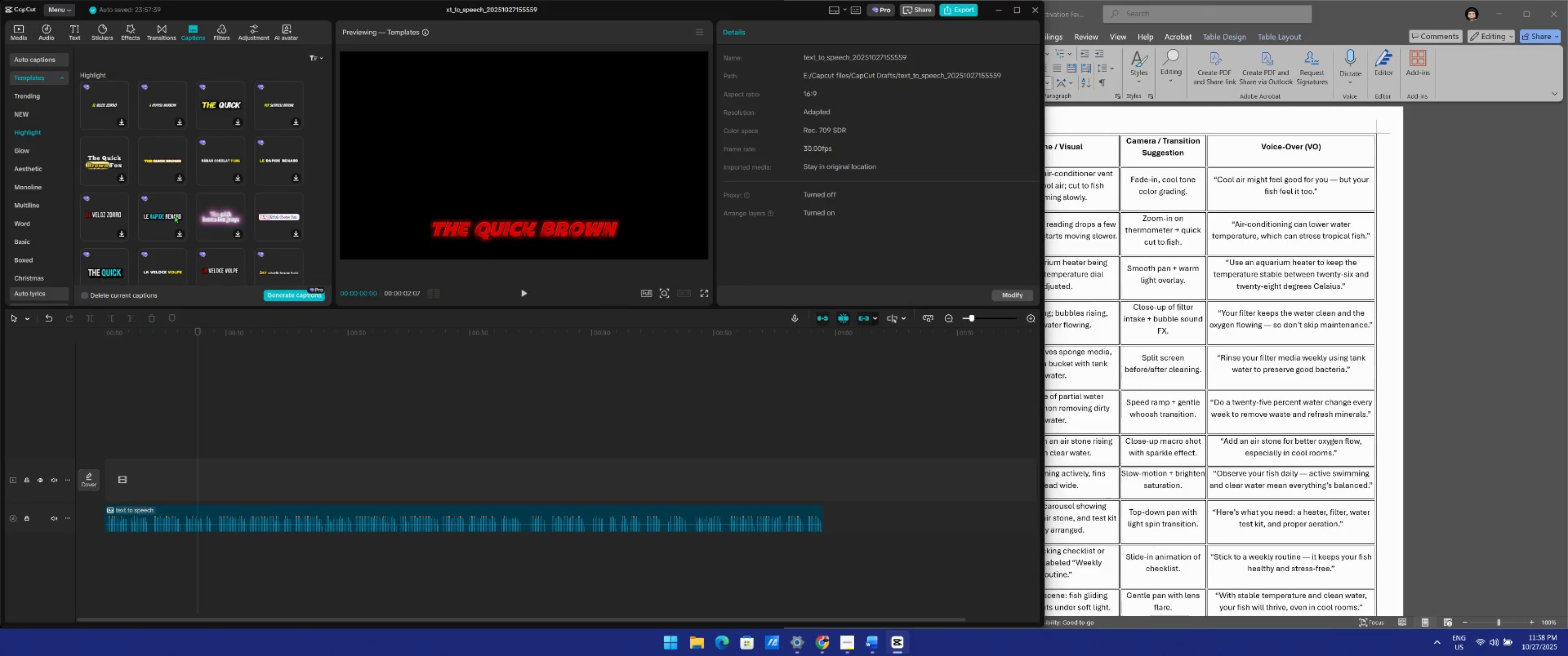 
left_click([175, 215])
 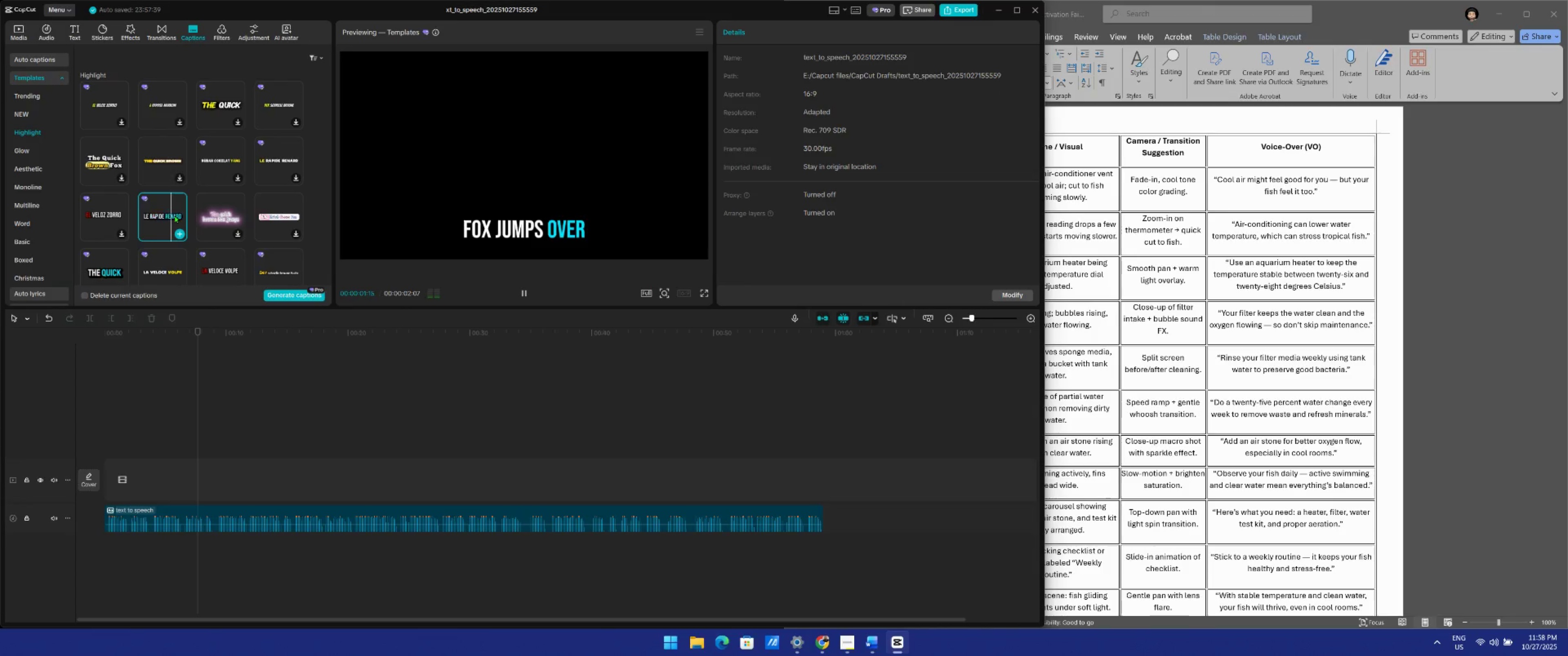 
scroll: coordinate [211, 228], scroll_direction: down, amount: 1.0
 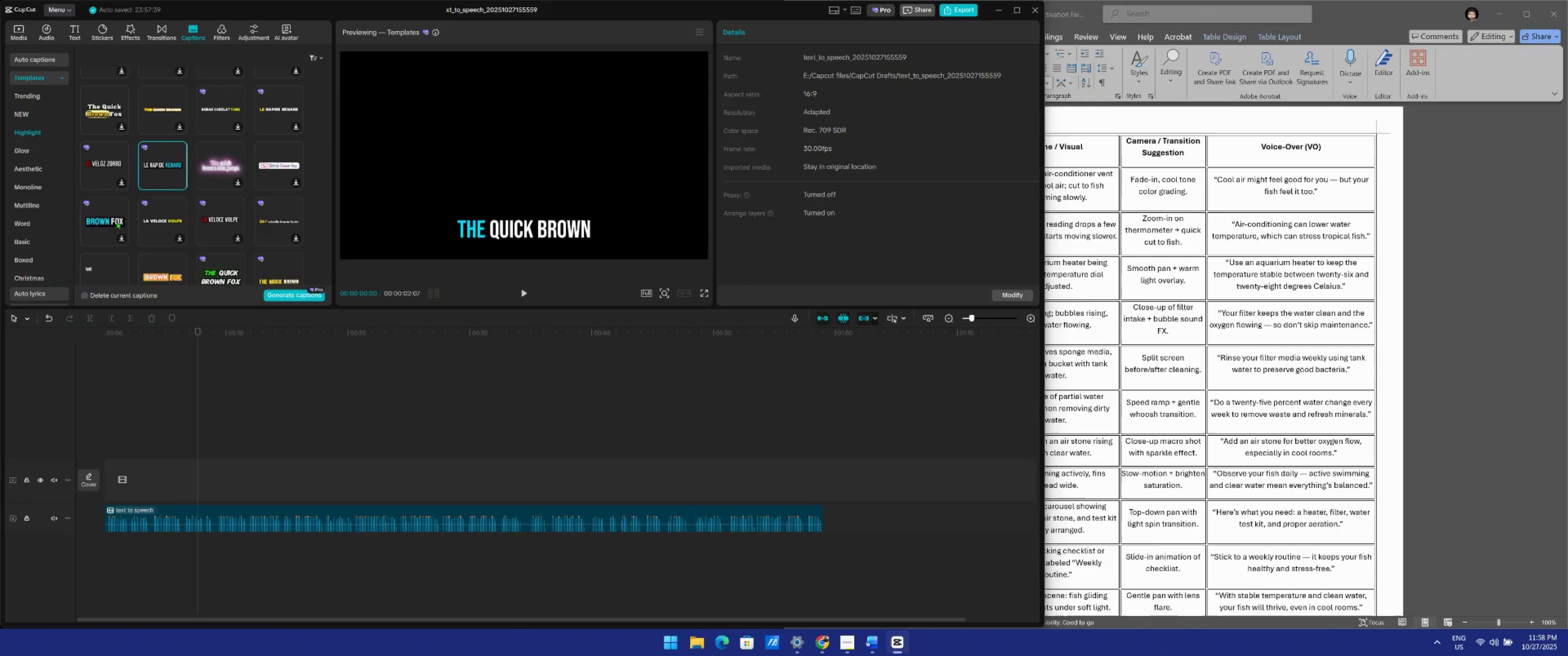 
left_click([117, 221])
 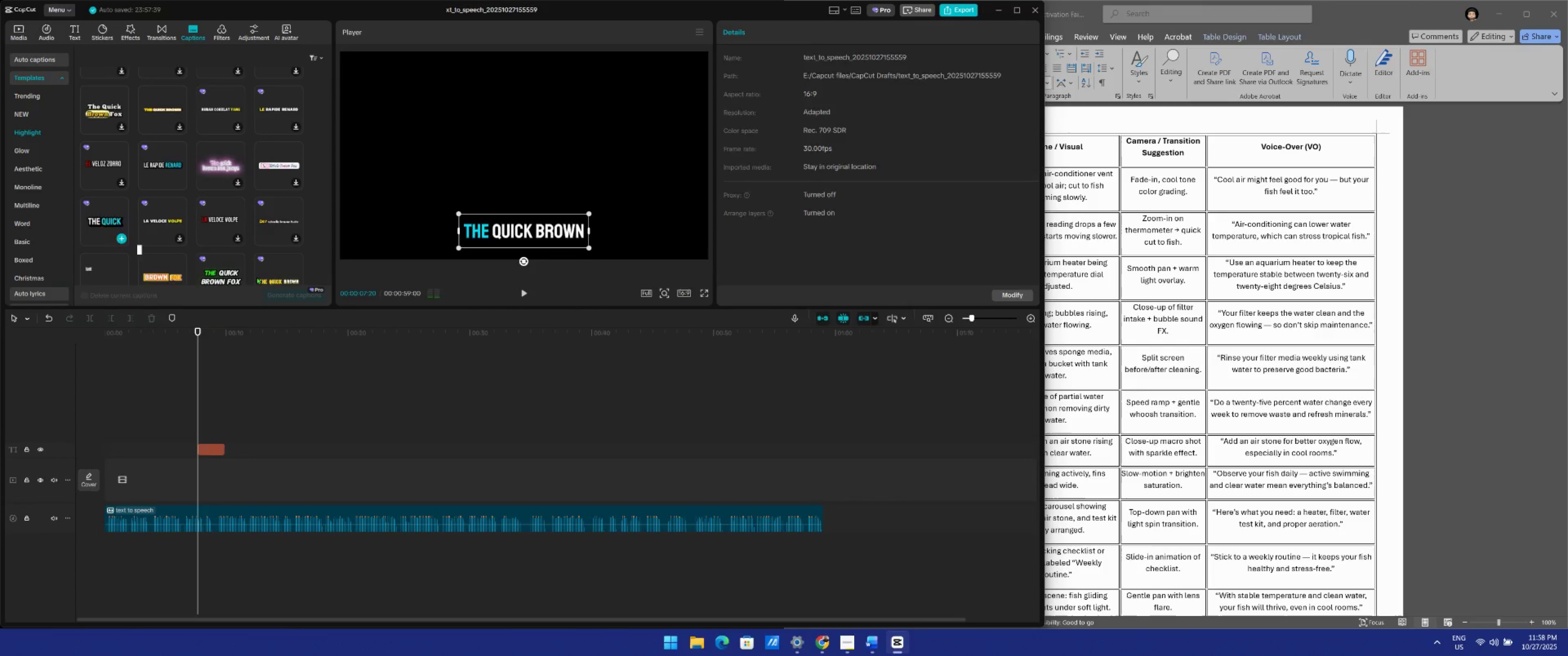 
left_click([208, 448])
 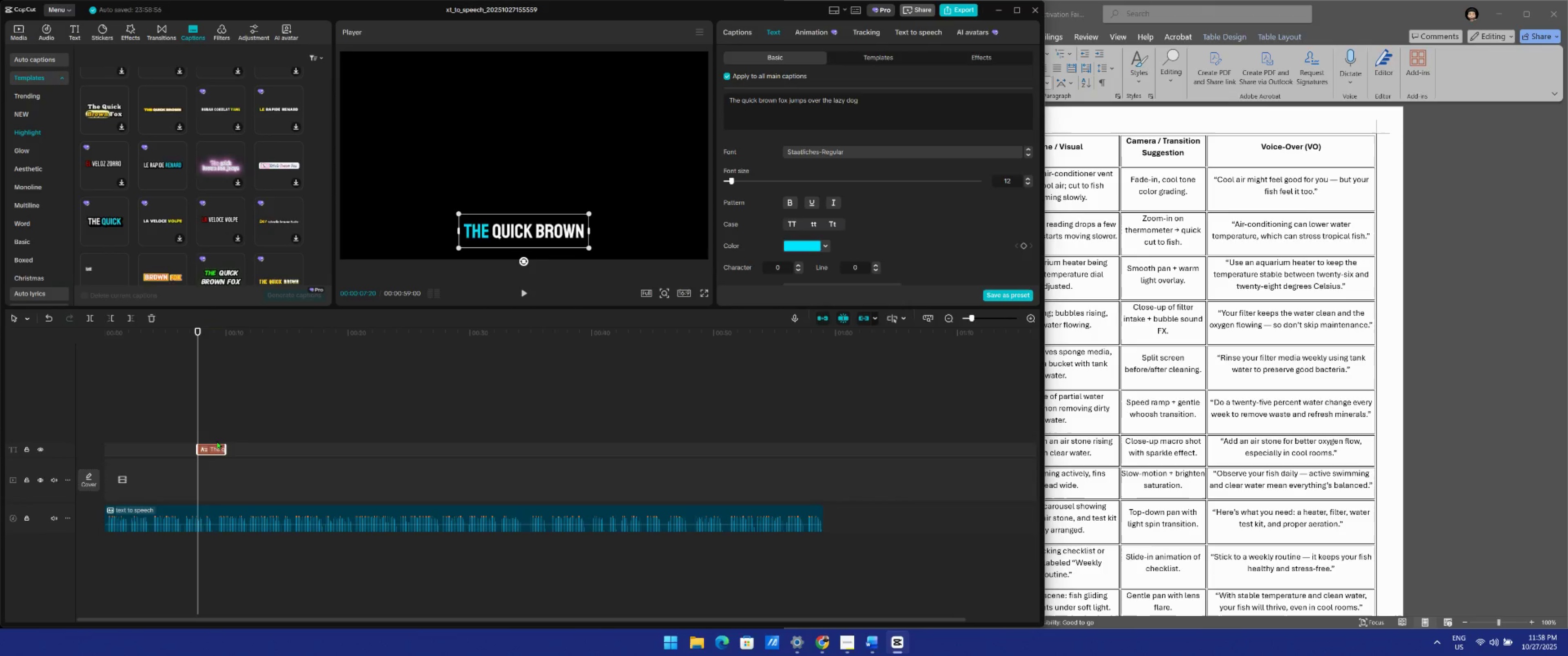 
key(Delete)
 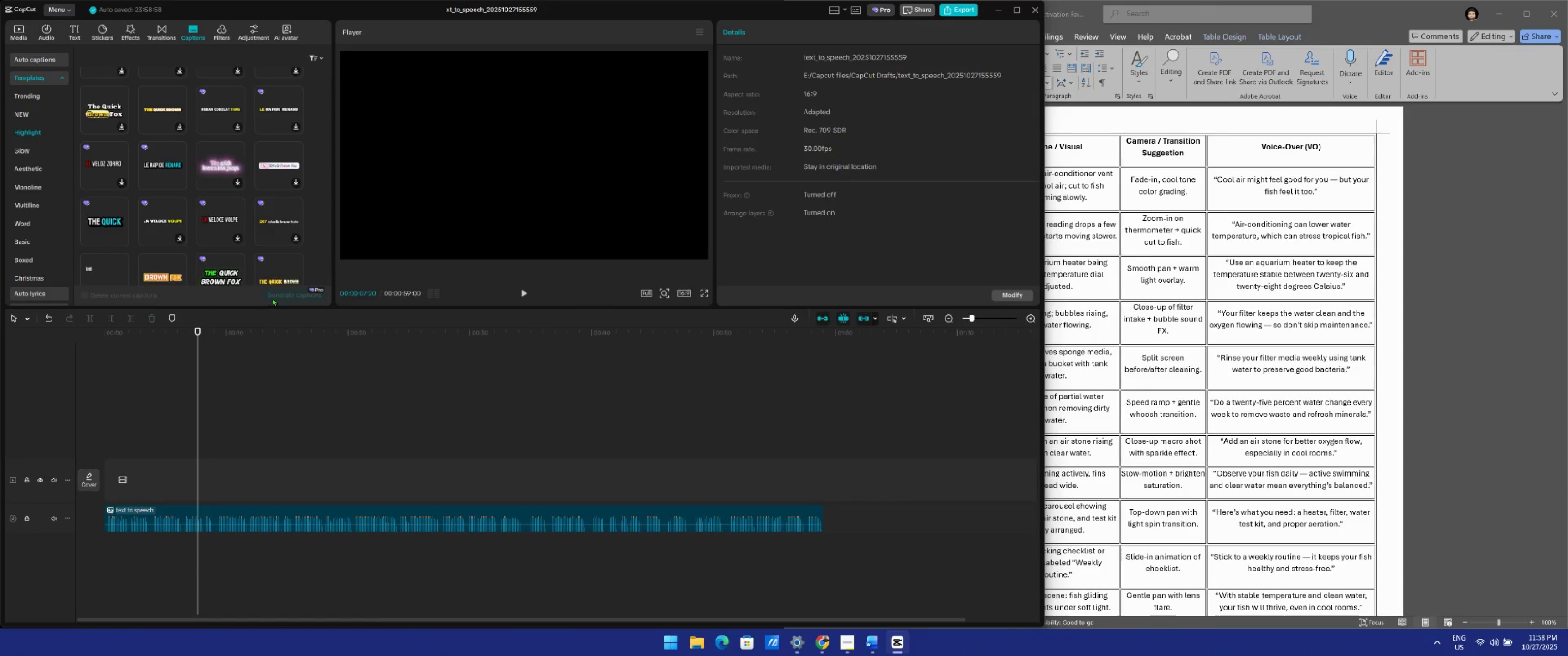 
left_click([276, 296])
 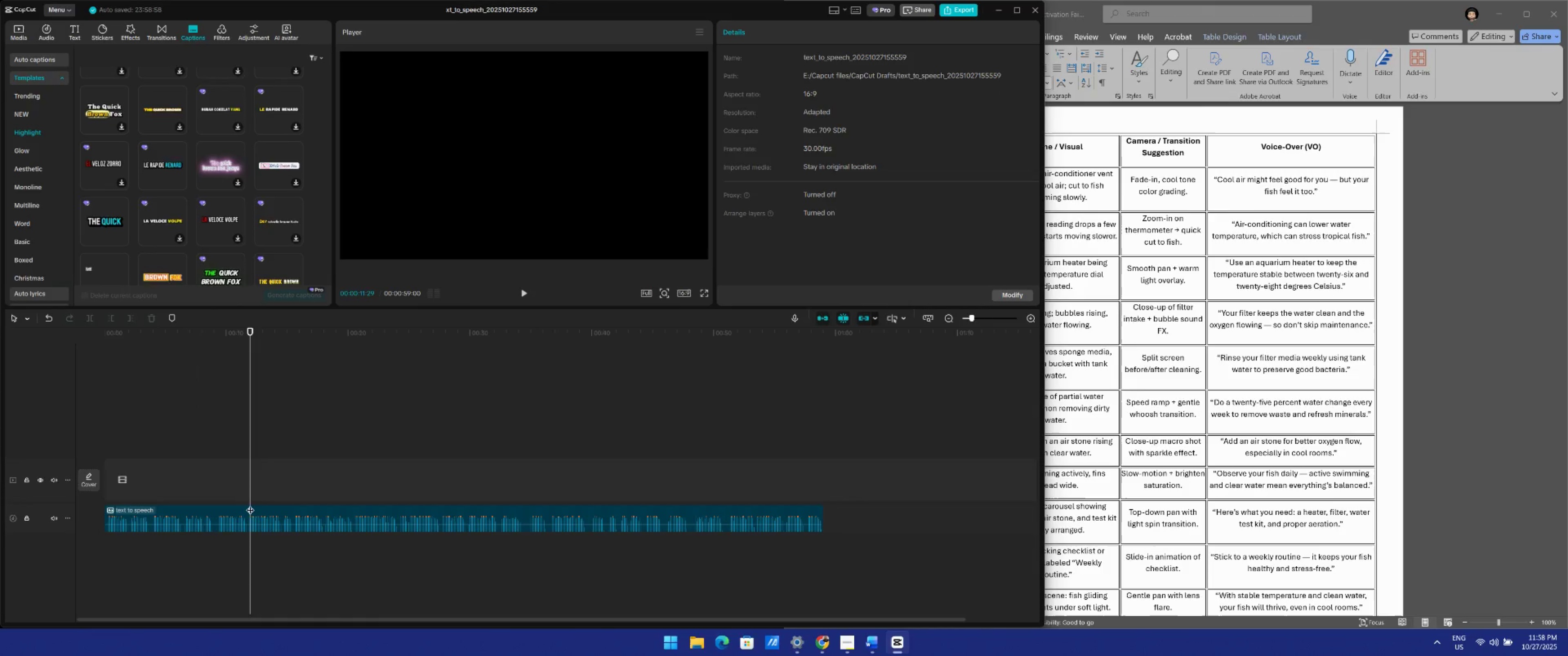 
double_click([249, 512])
 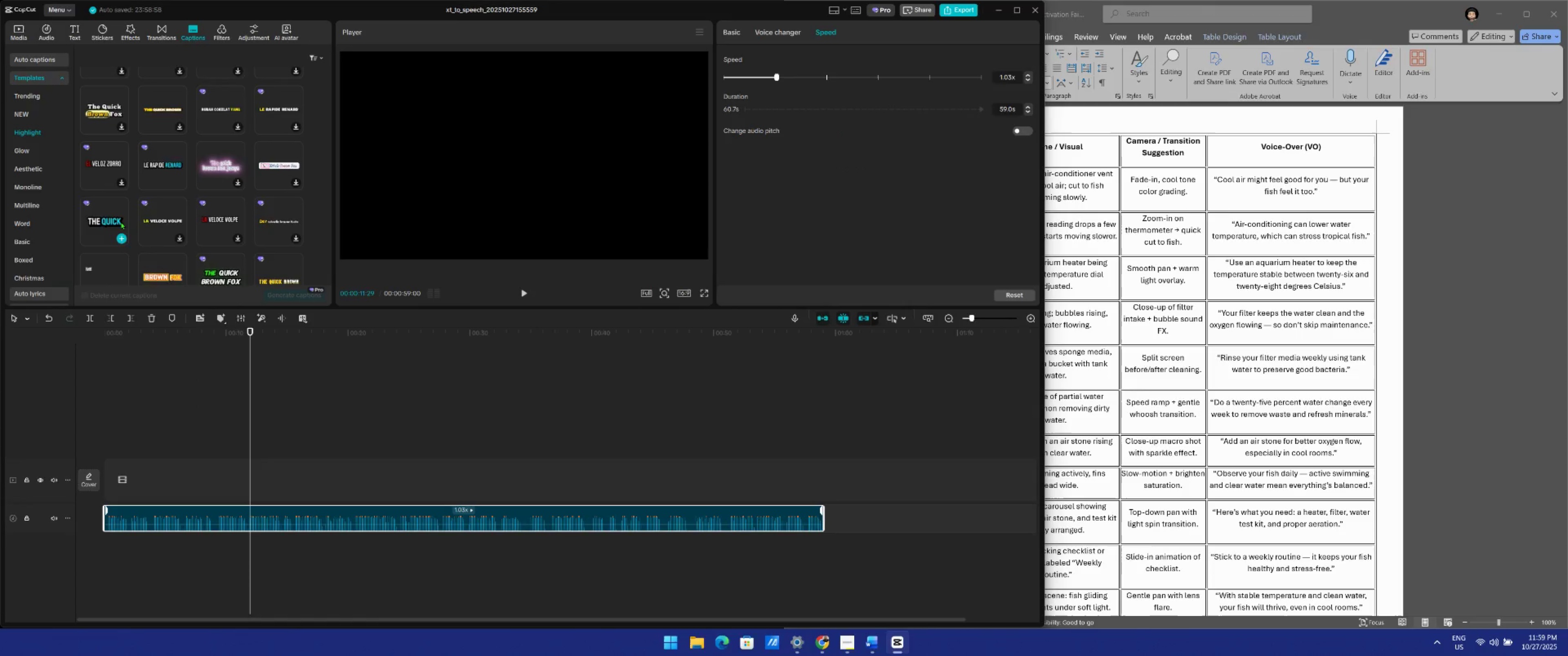 
left_click([163, 223])
 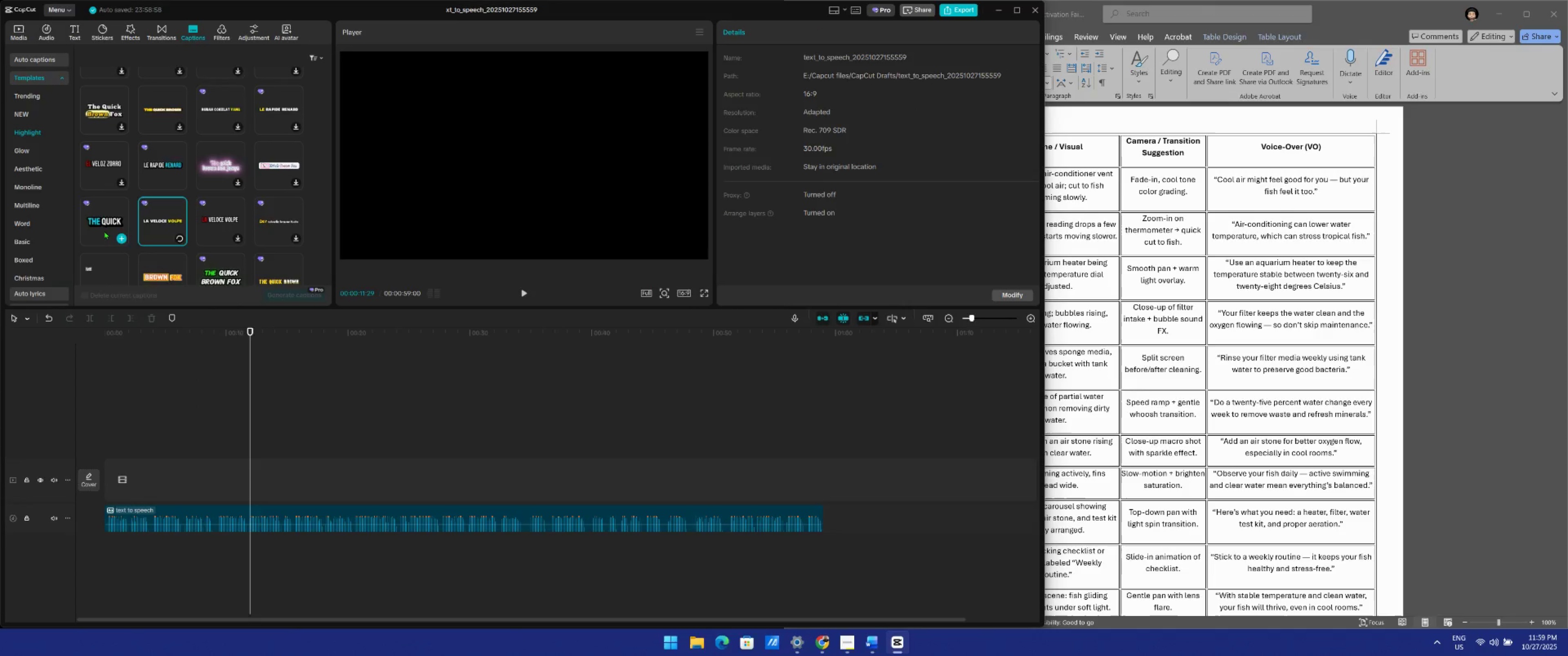 
left_click([104, 231])
 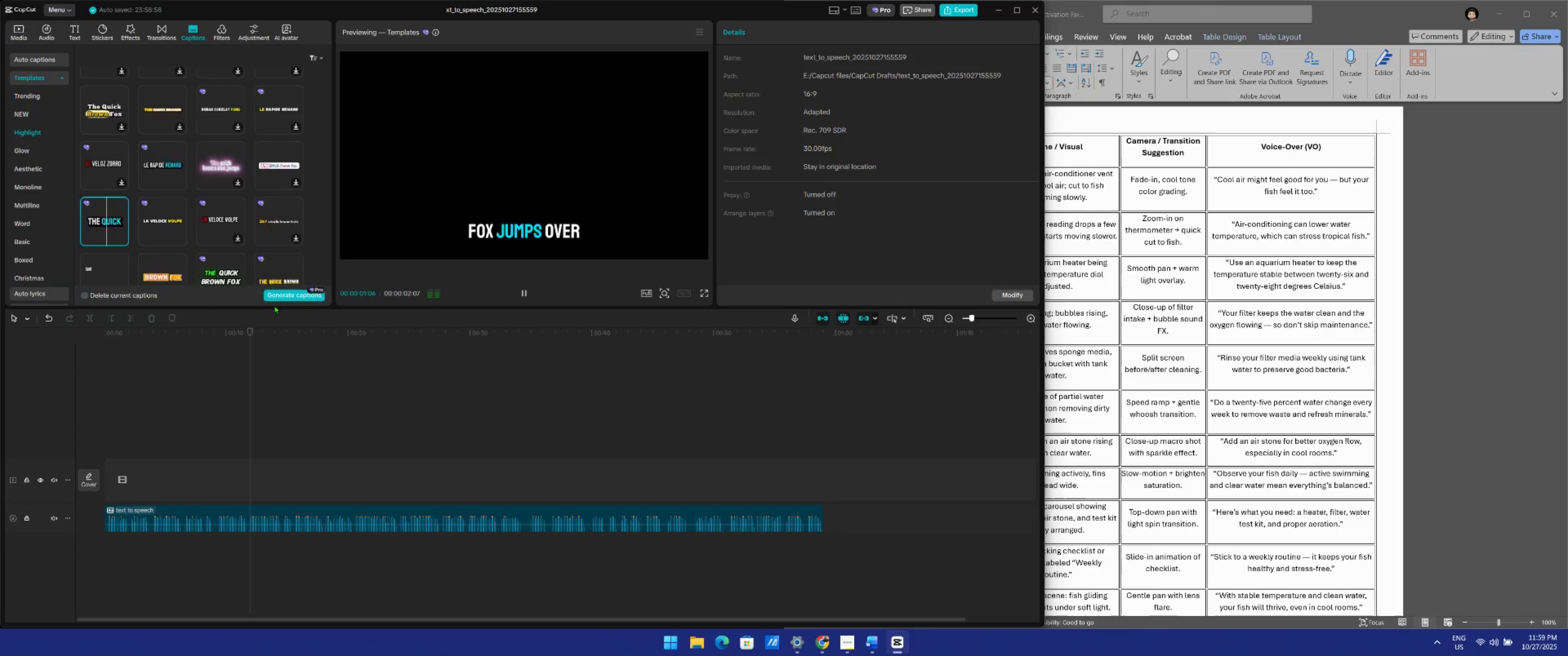 
scroll: coordinate [182, 204], scroll_direction: down, amount: 8.0
 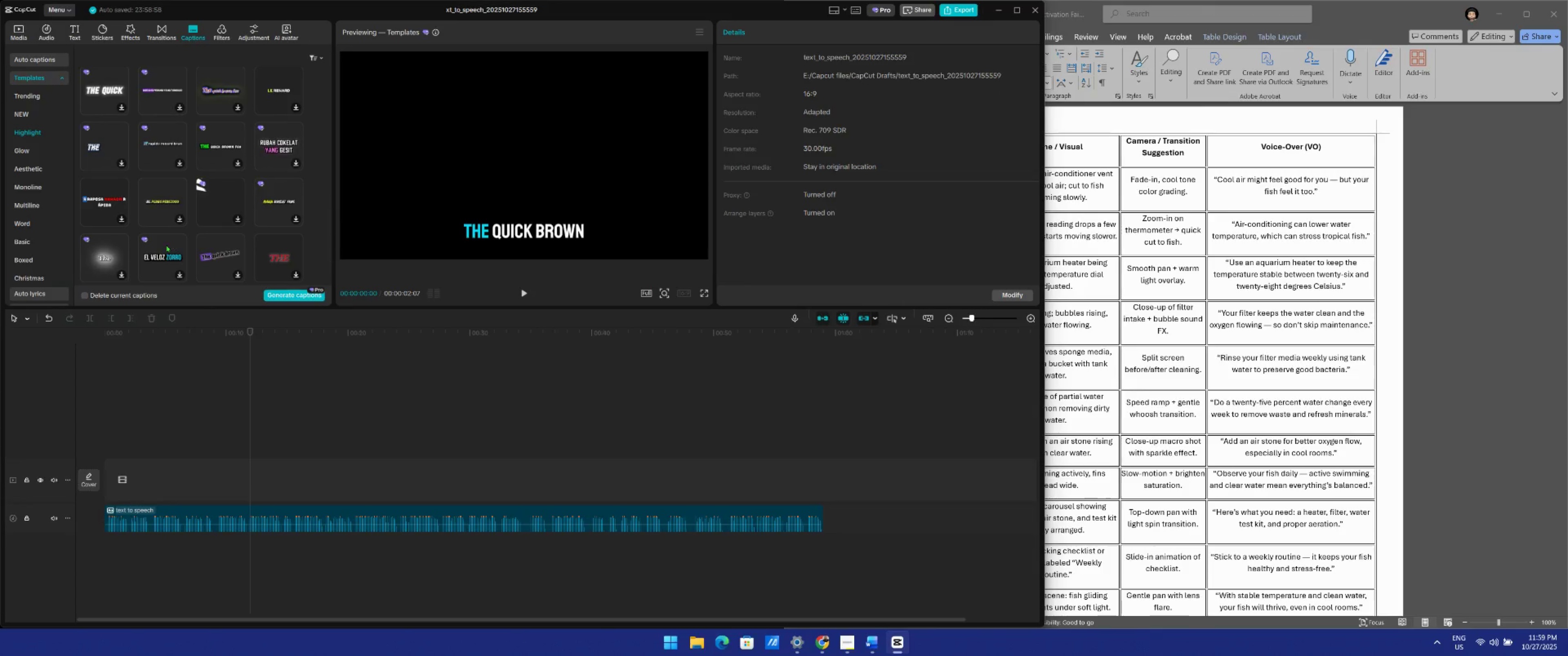 
left_click([160, 251])
 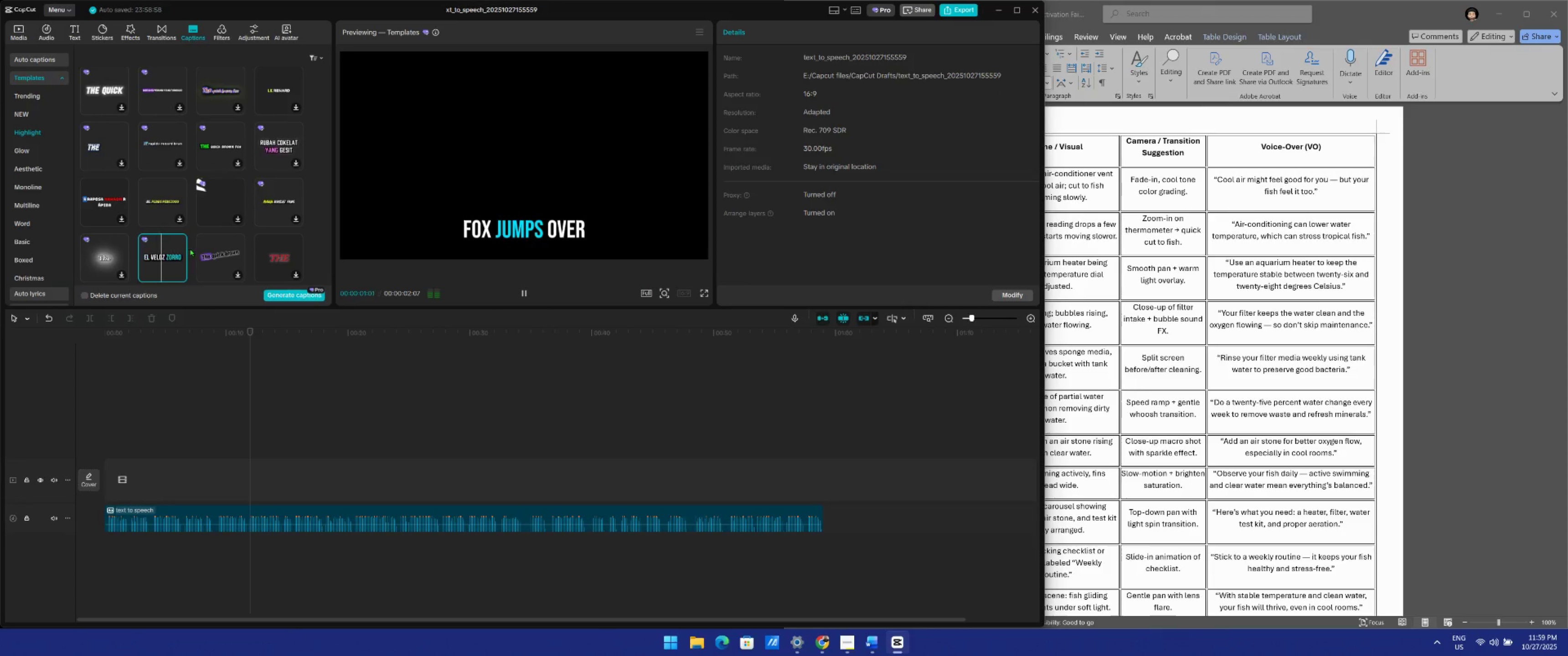 
scroll: coordinate [168, 224], scroll_direction: down, amount: 19.0
 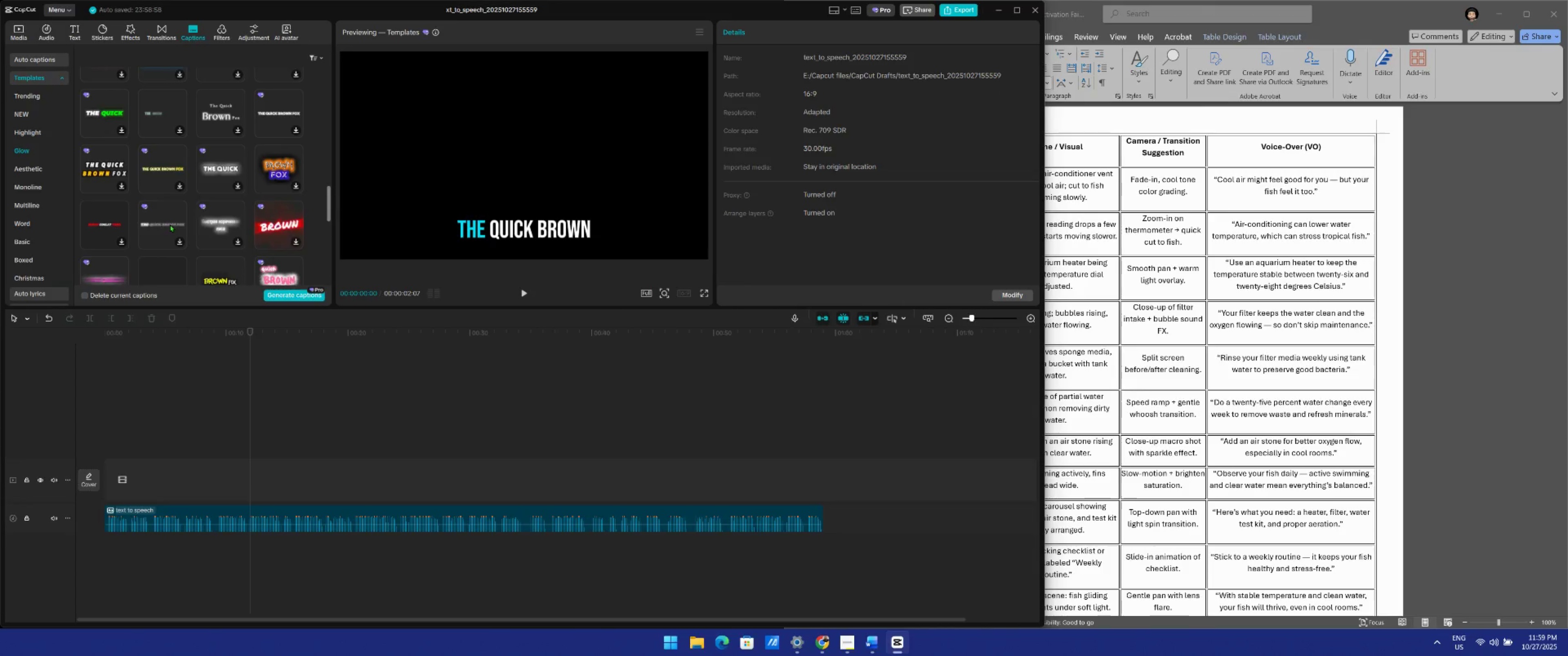 
scroll: coordinate [233, 221], scroll_direction: down, amount: 22.0
 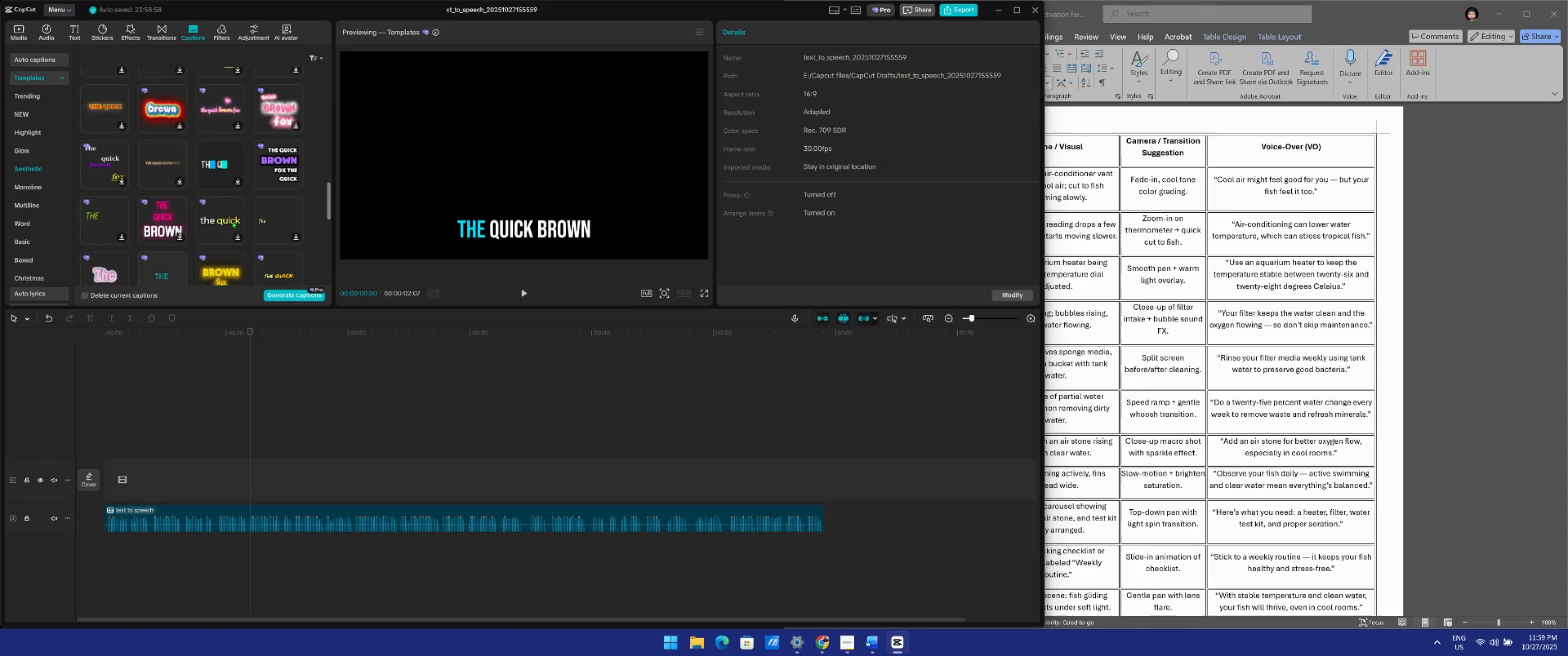 
scroll: coordinate [227, 277], scroll_direction: down, amount: 13.0
 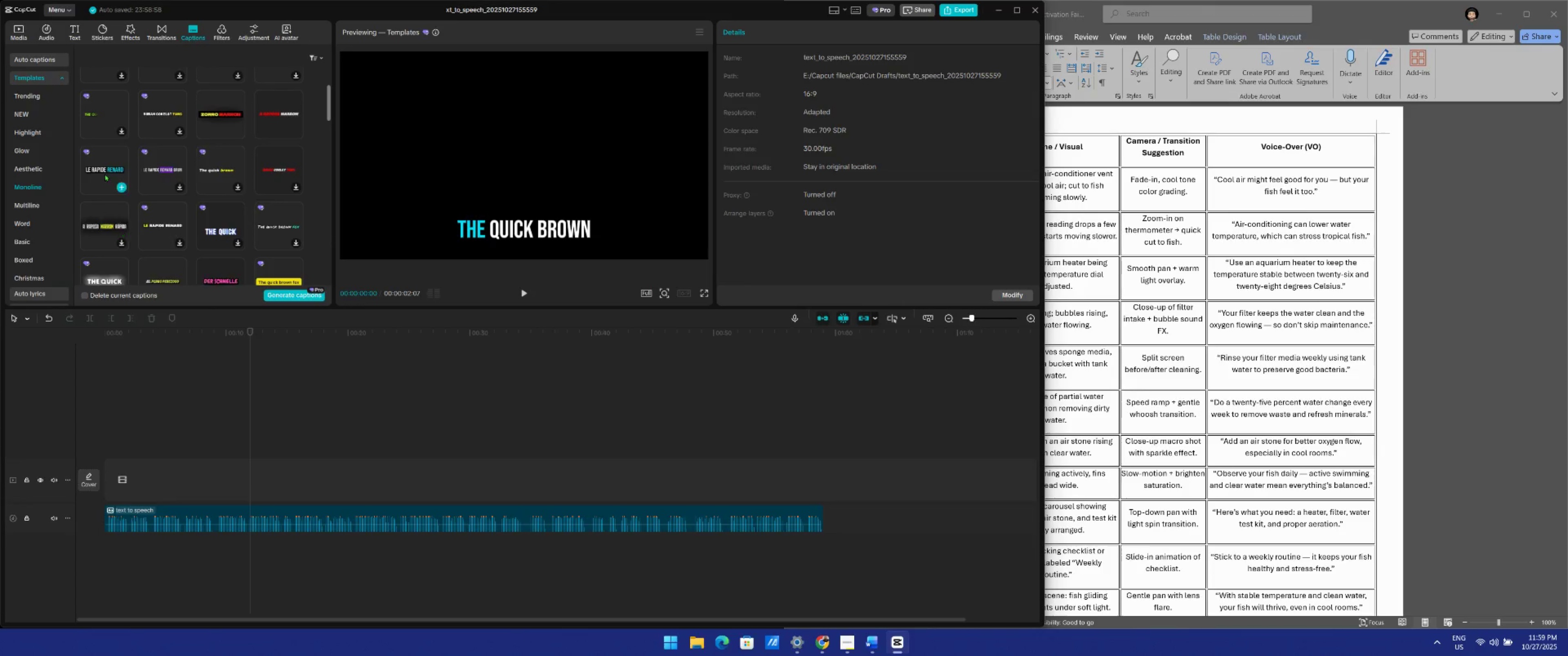 
left_click([108, 166])
 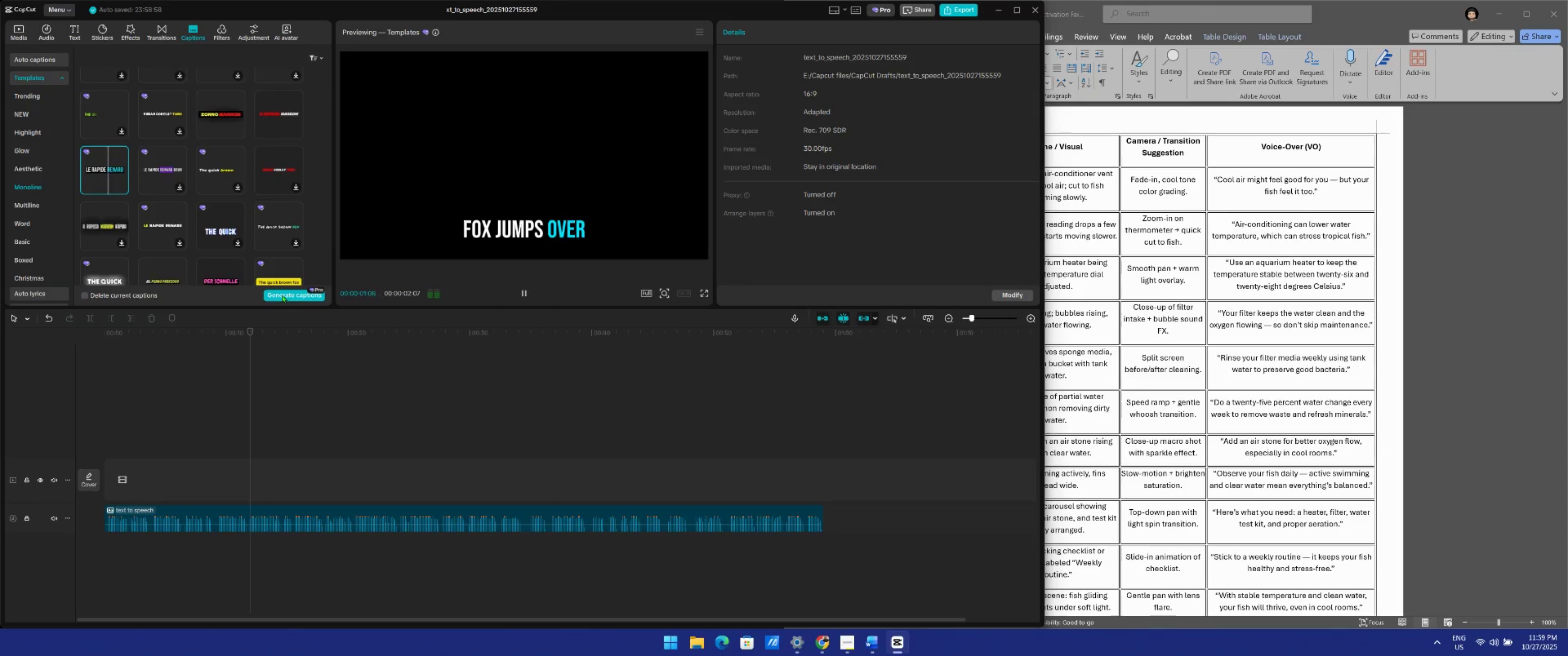 
left_click([282, 295])
 